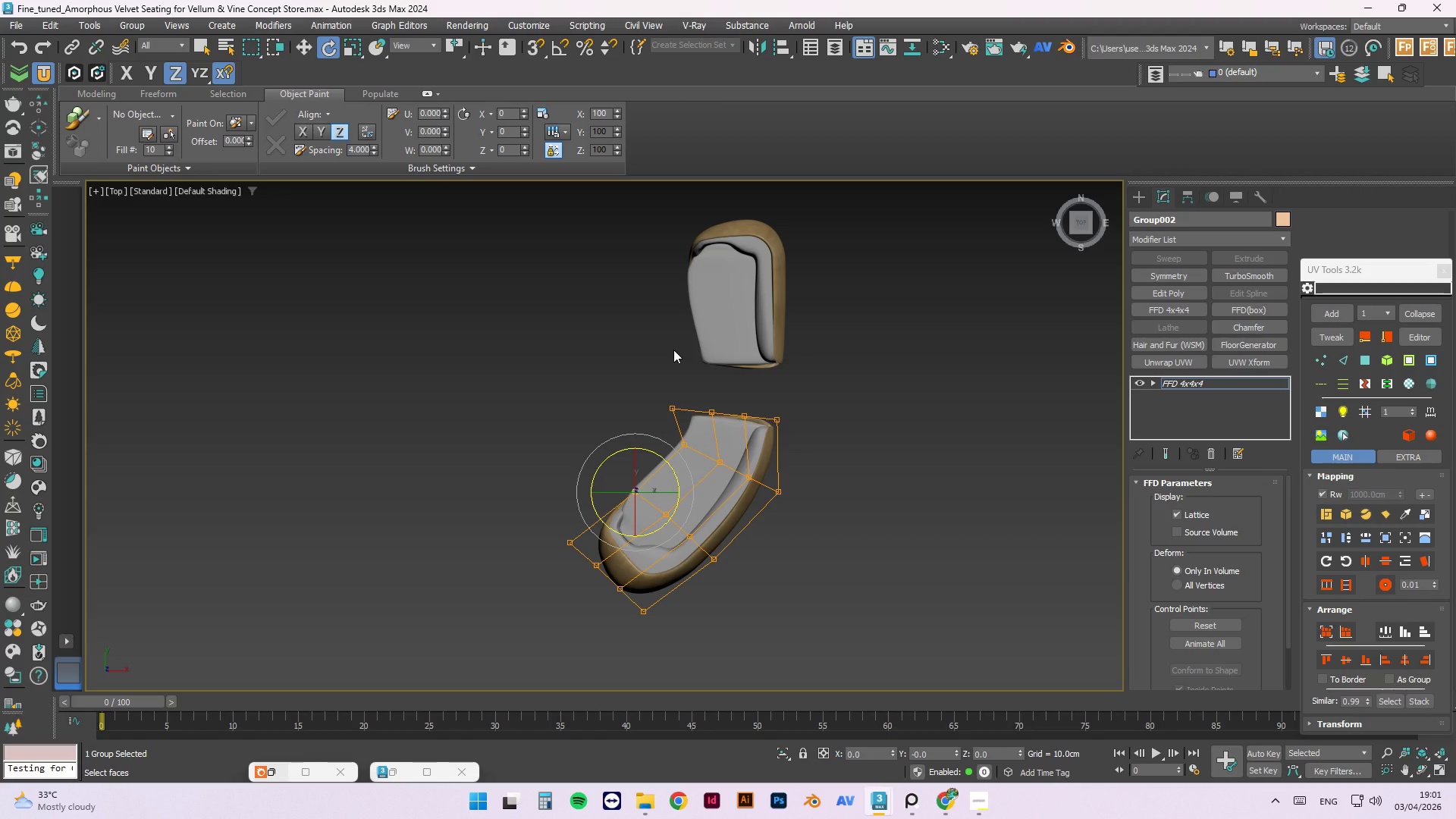 
wait(23.66)
 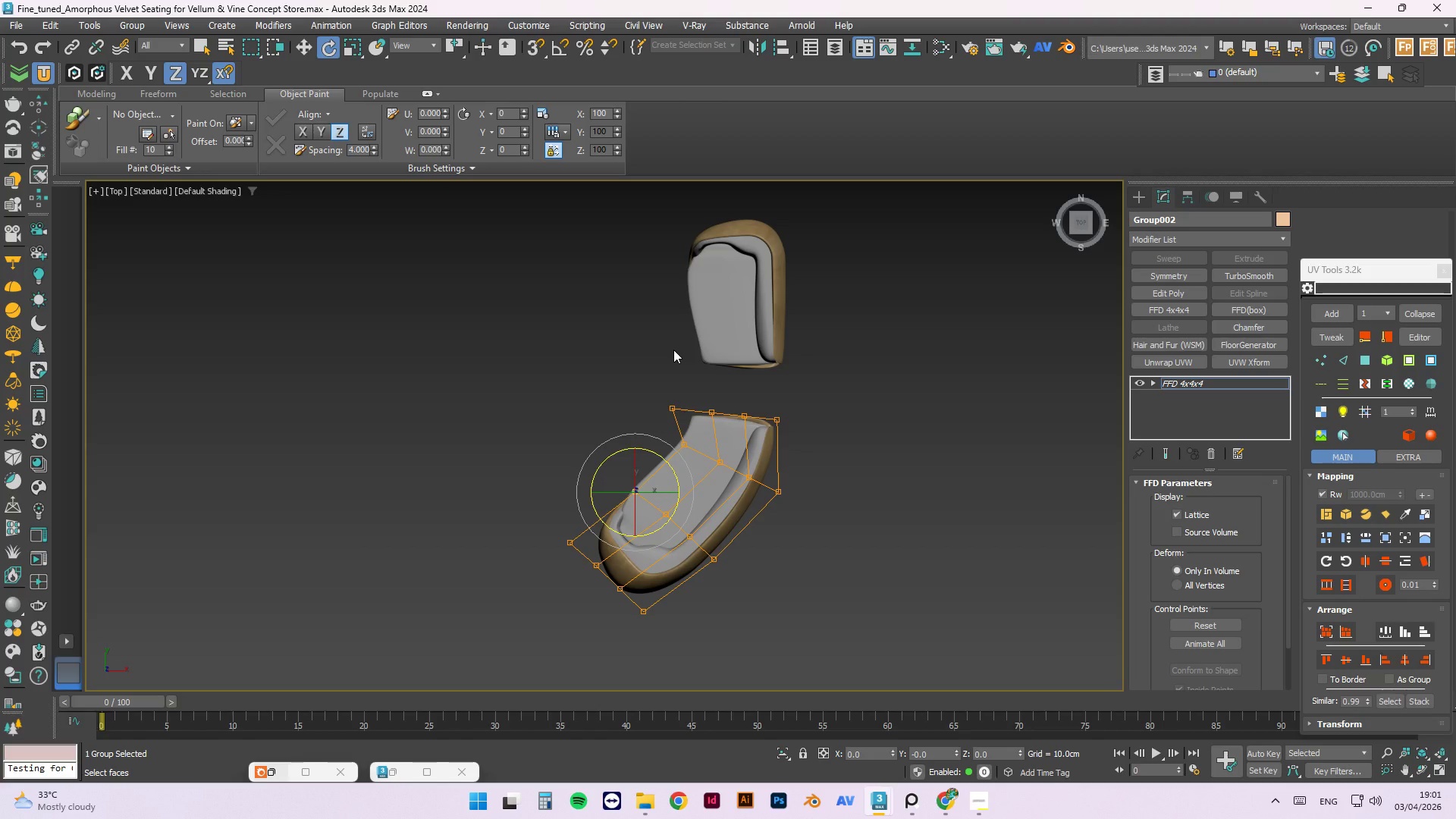 
left_click_drag(start_coordinate=[589, 470], to_coordinate=[586, 479])
 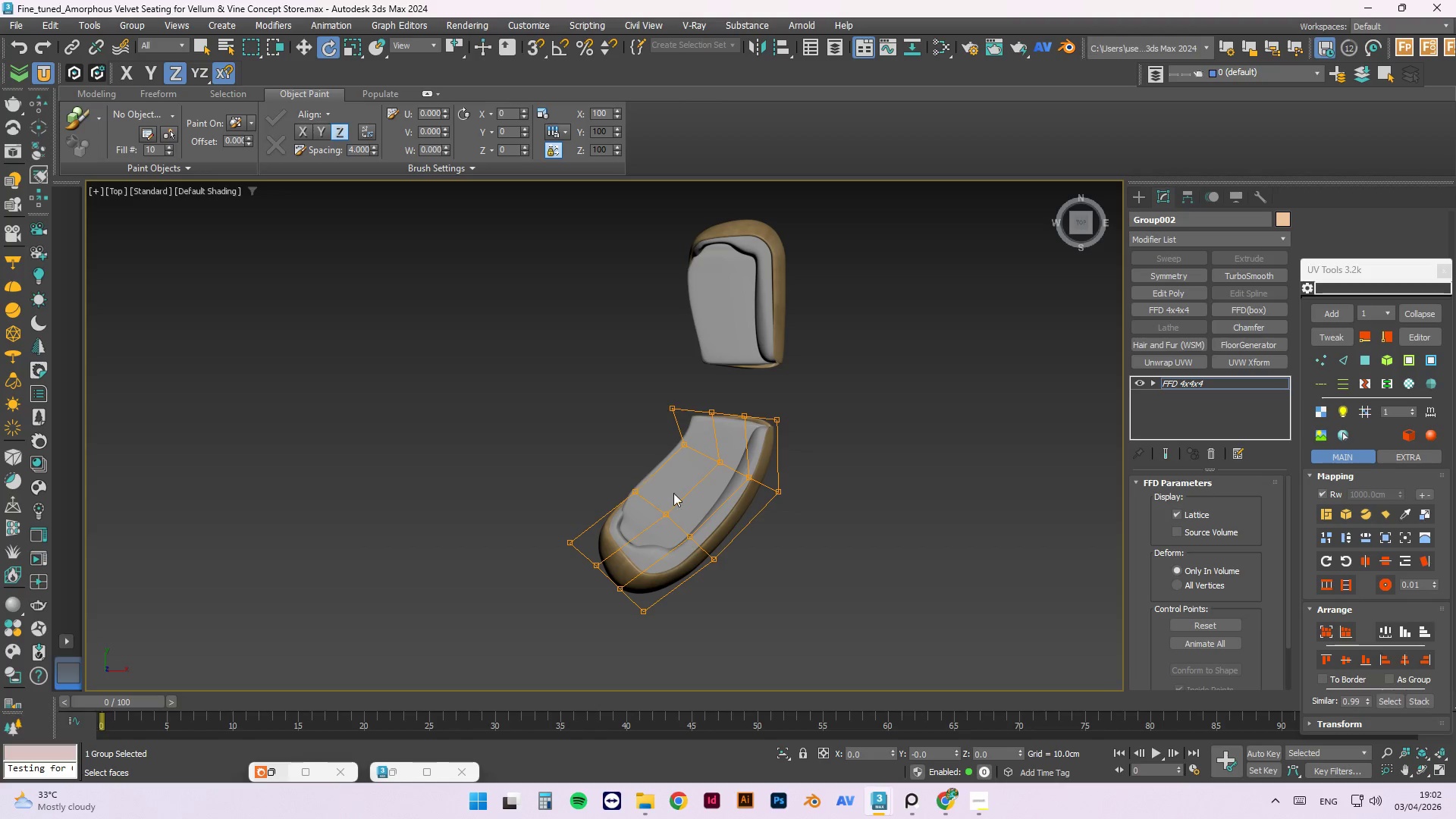 
left_click_drag(start_coordinate=[675, 497], to_coordinate=[657, 529])
 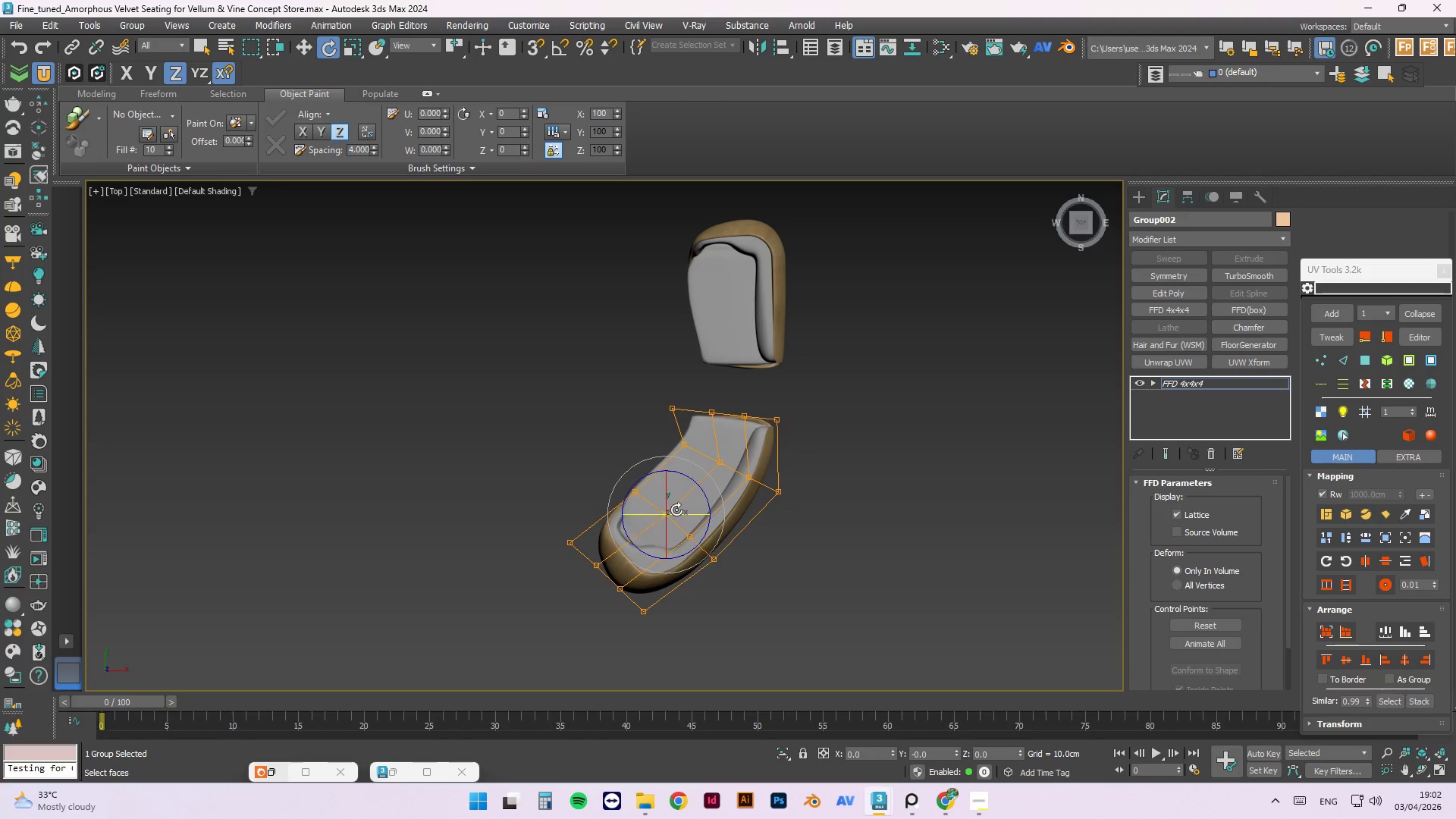 
scroll: coordinate [676, 510], scroll_direction: up, amount: 2.0
 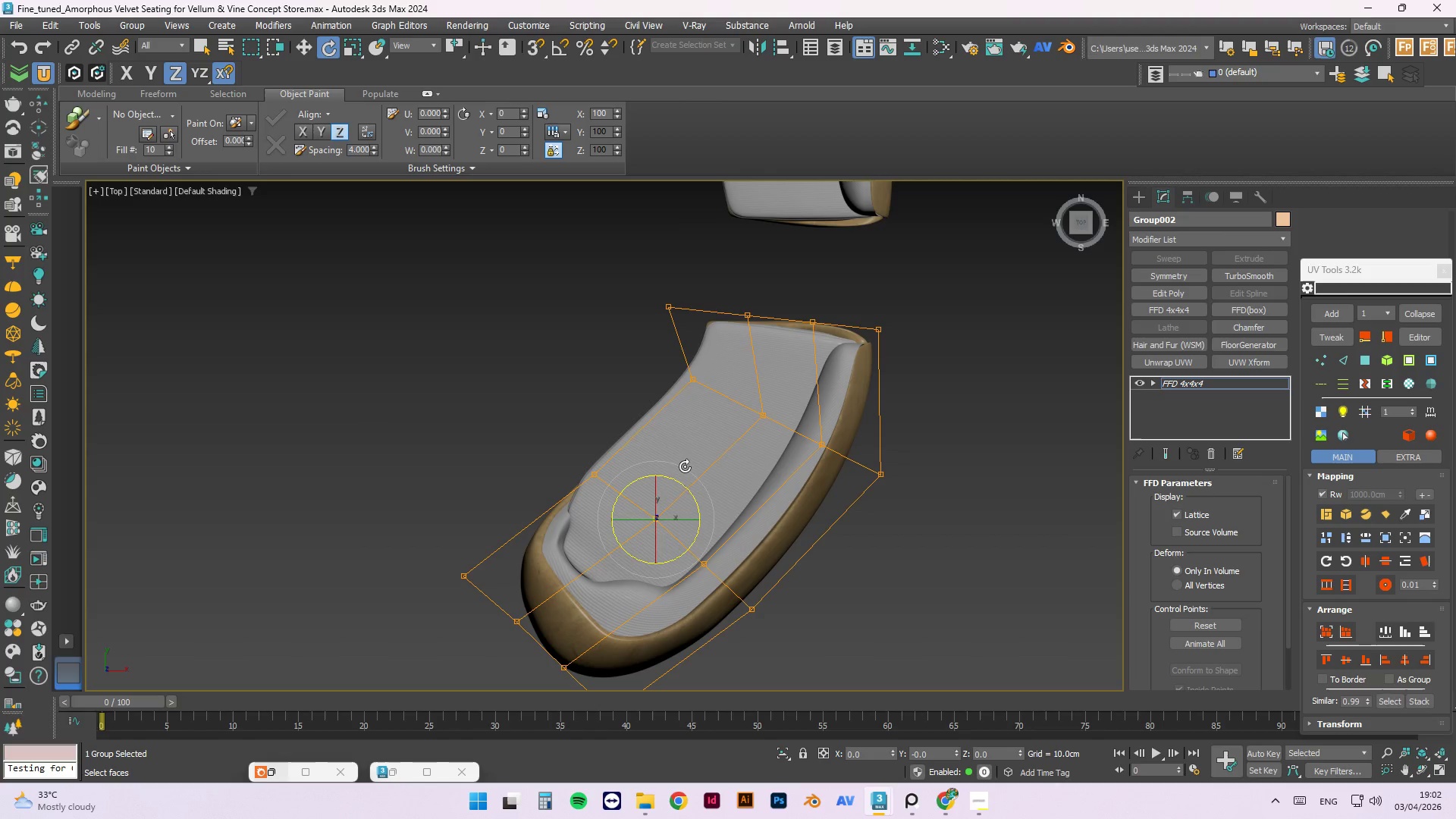 
scroll: coordinate [643, 351], scroll_direction: down, amount: 1.0
 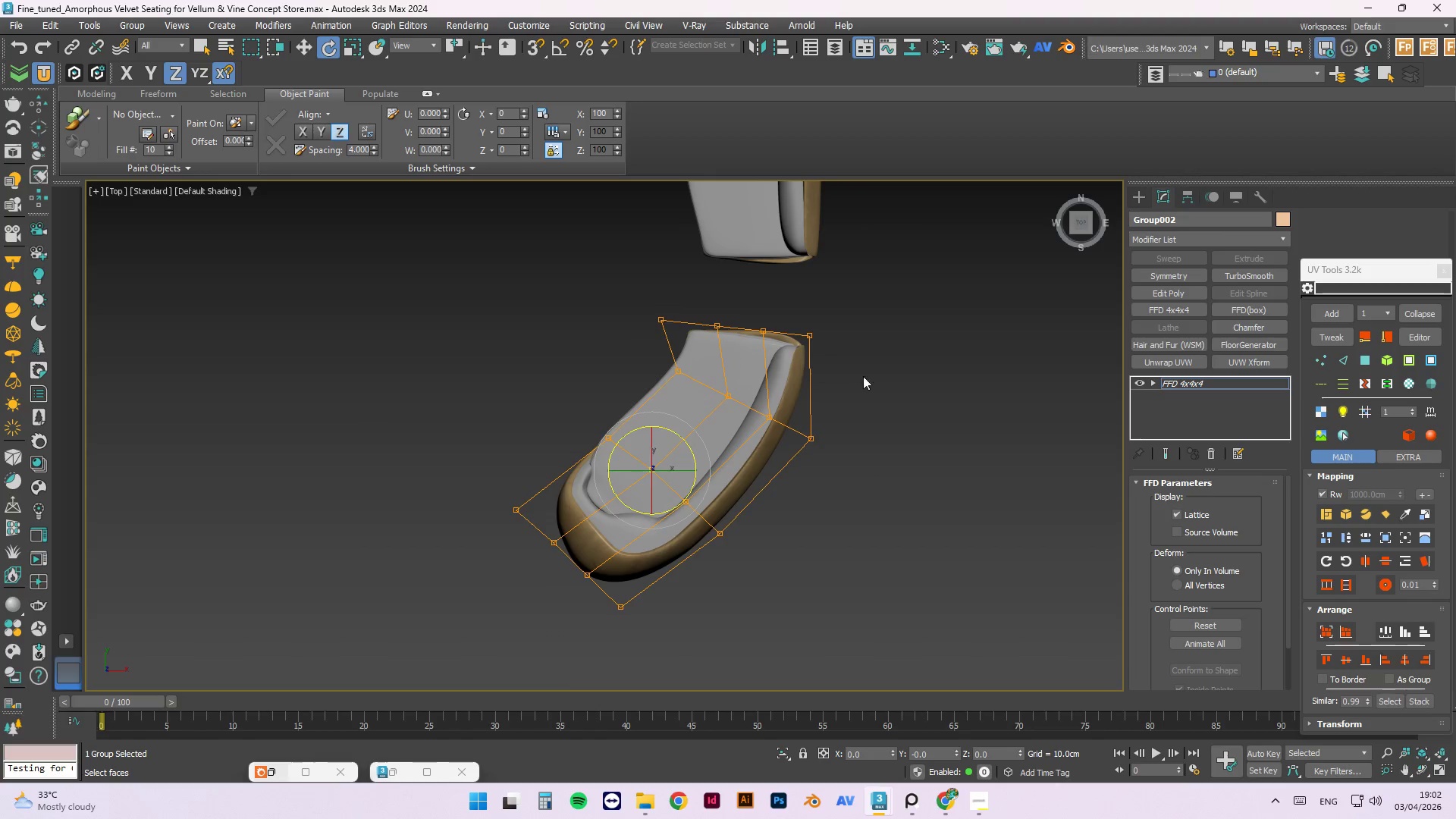 
left_click([852, 492])
 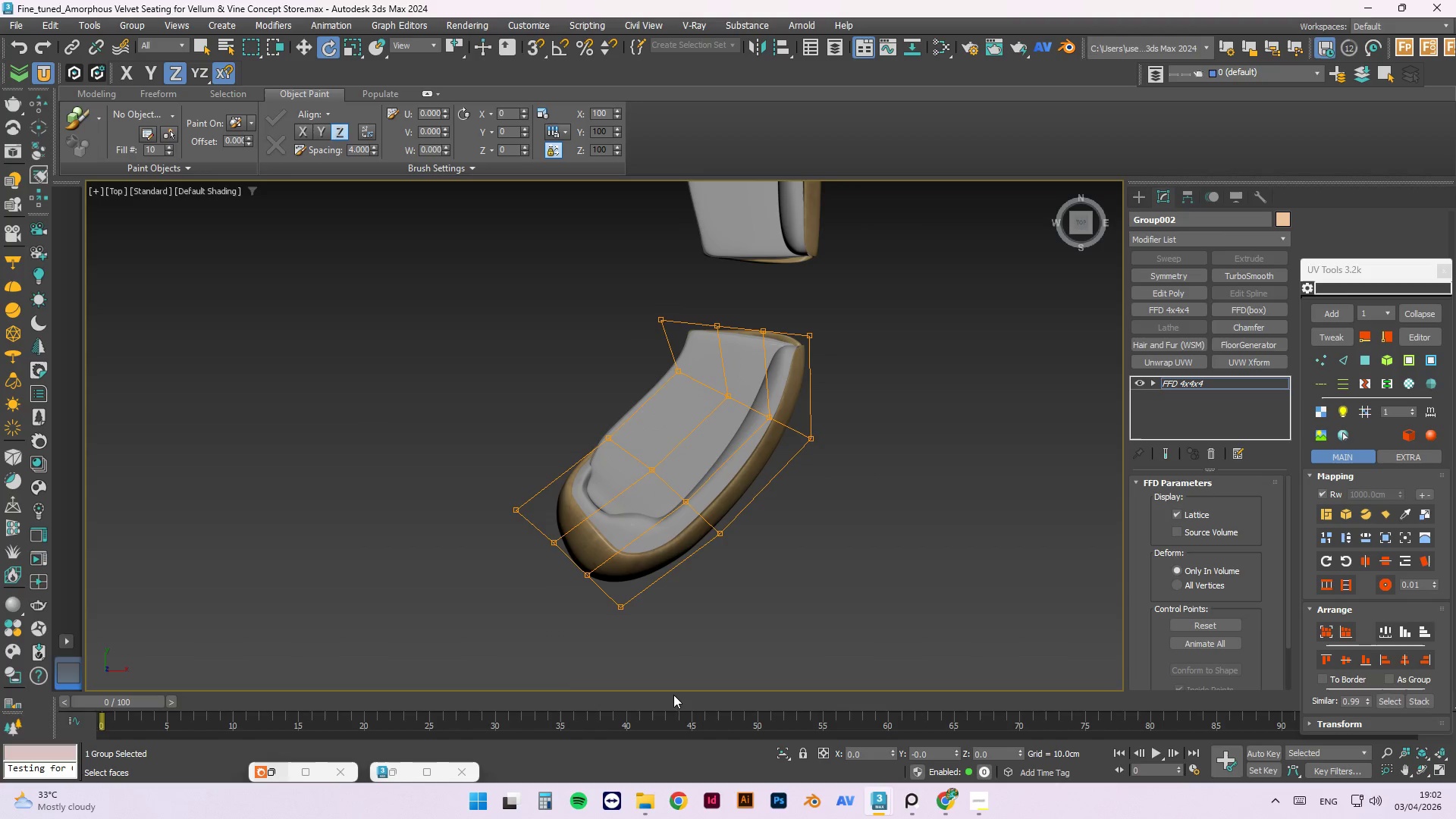 
left_click_drag(start_coordinate=[654, 688], to_coordinate=[440, 494])
 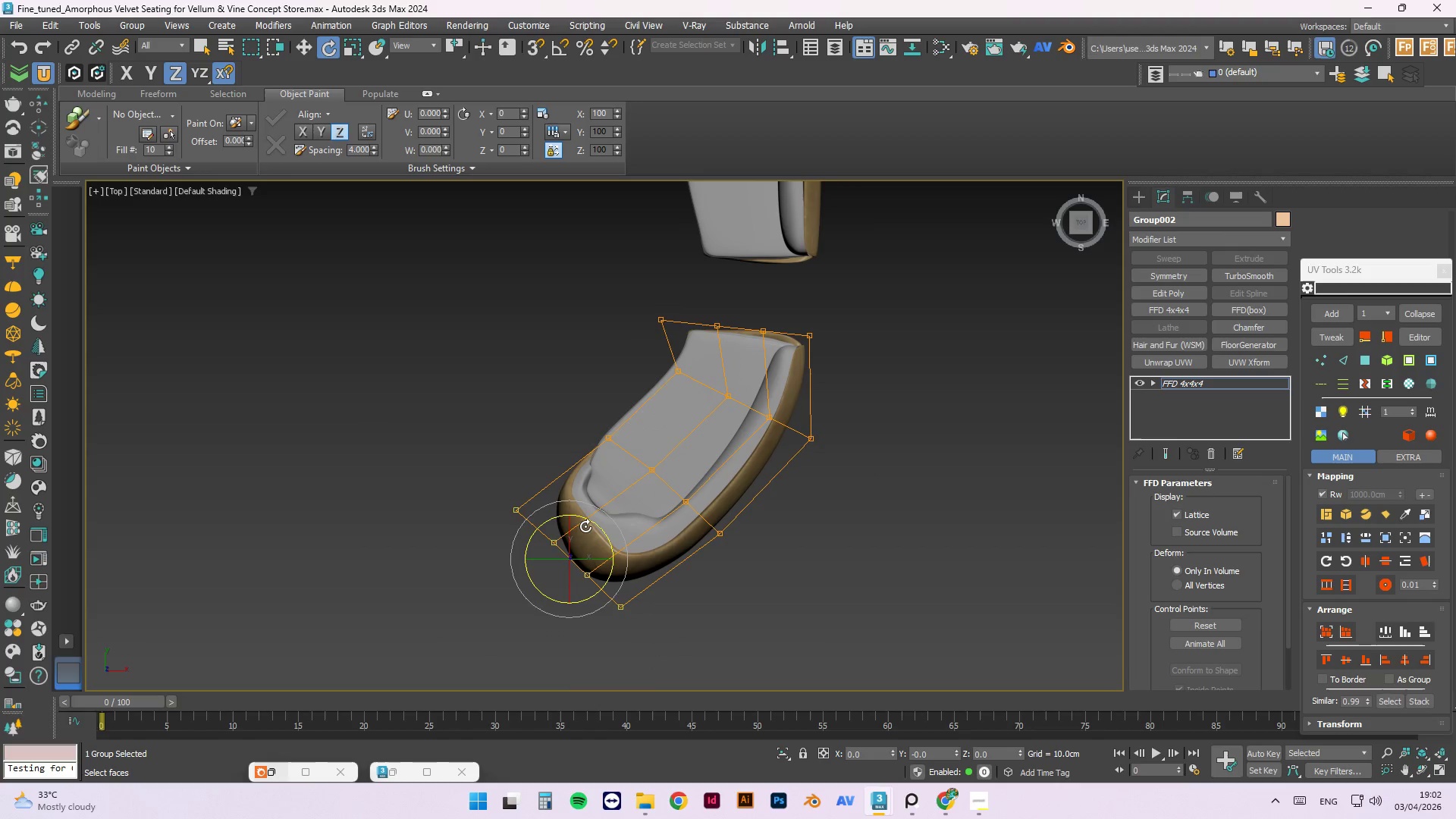 
left_click_drag(start_coordinate=[586, 522], to_coordinate=[588, 518])
 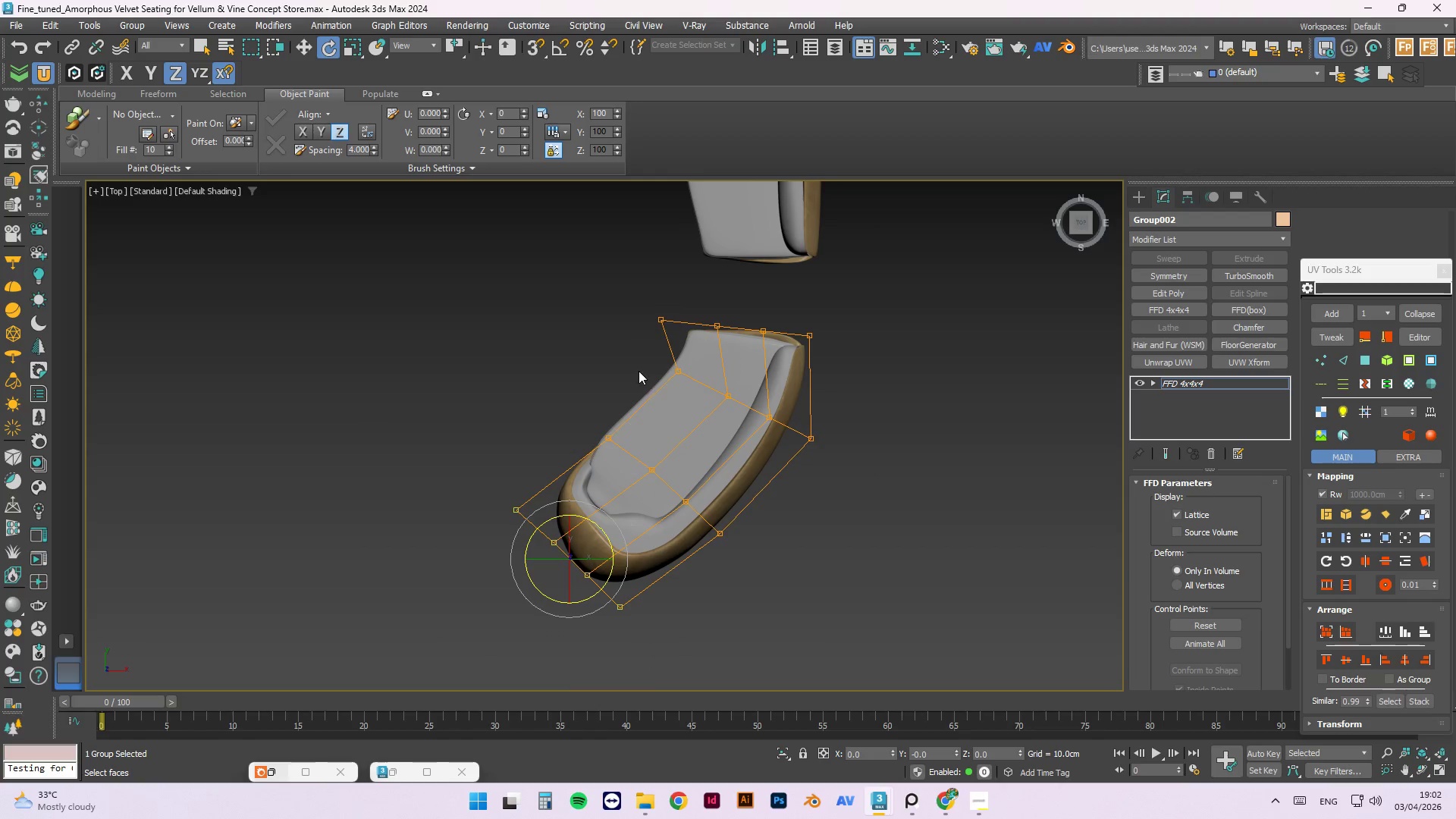 
left_click_drag(start_coordinate=[635, 372], to_coordinate=[588, 458])
 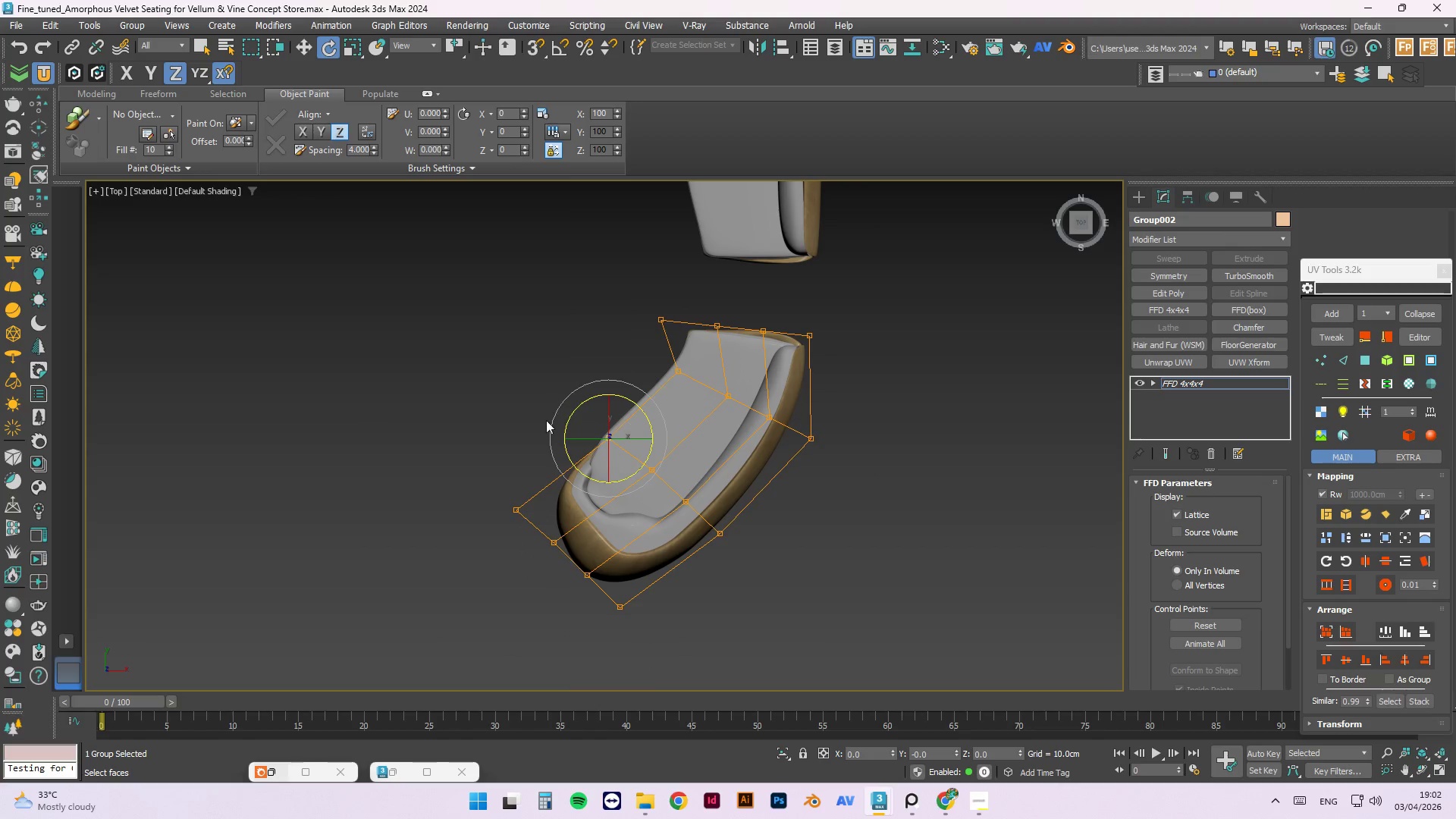 
left_click_drag(start_coordinate=[540, 431], to_coordinate=[495, 529])
 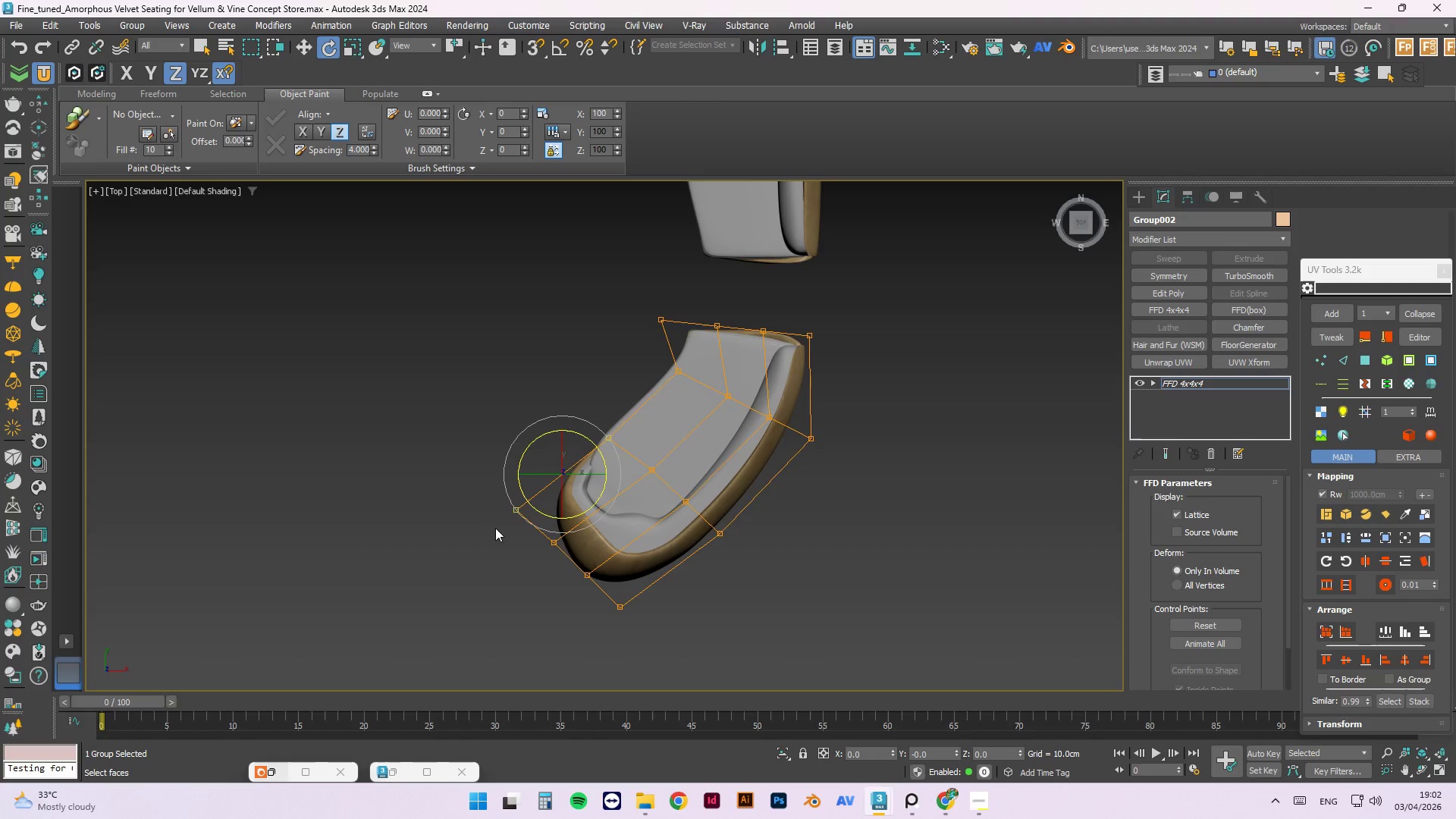 
hold_key(key=ControlLeft, duration=0.72)
 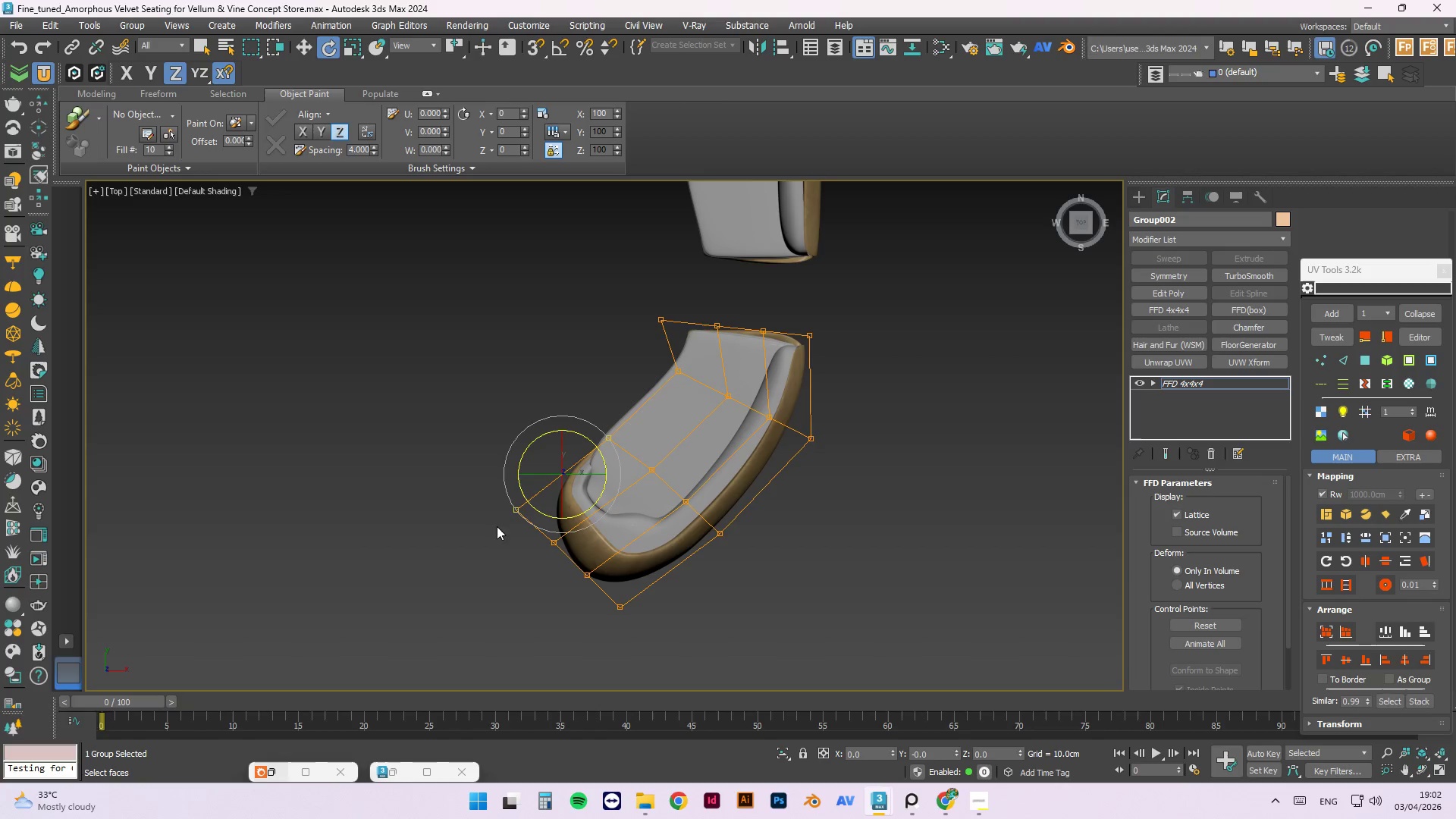 
key(W)
 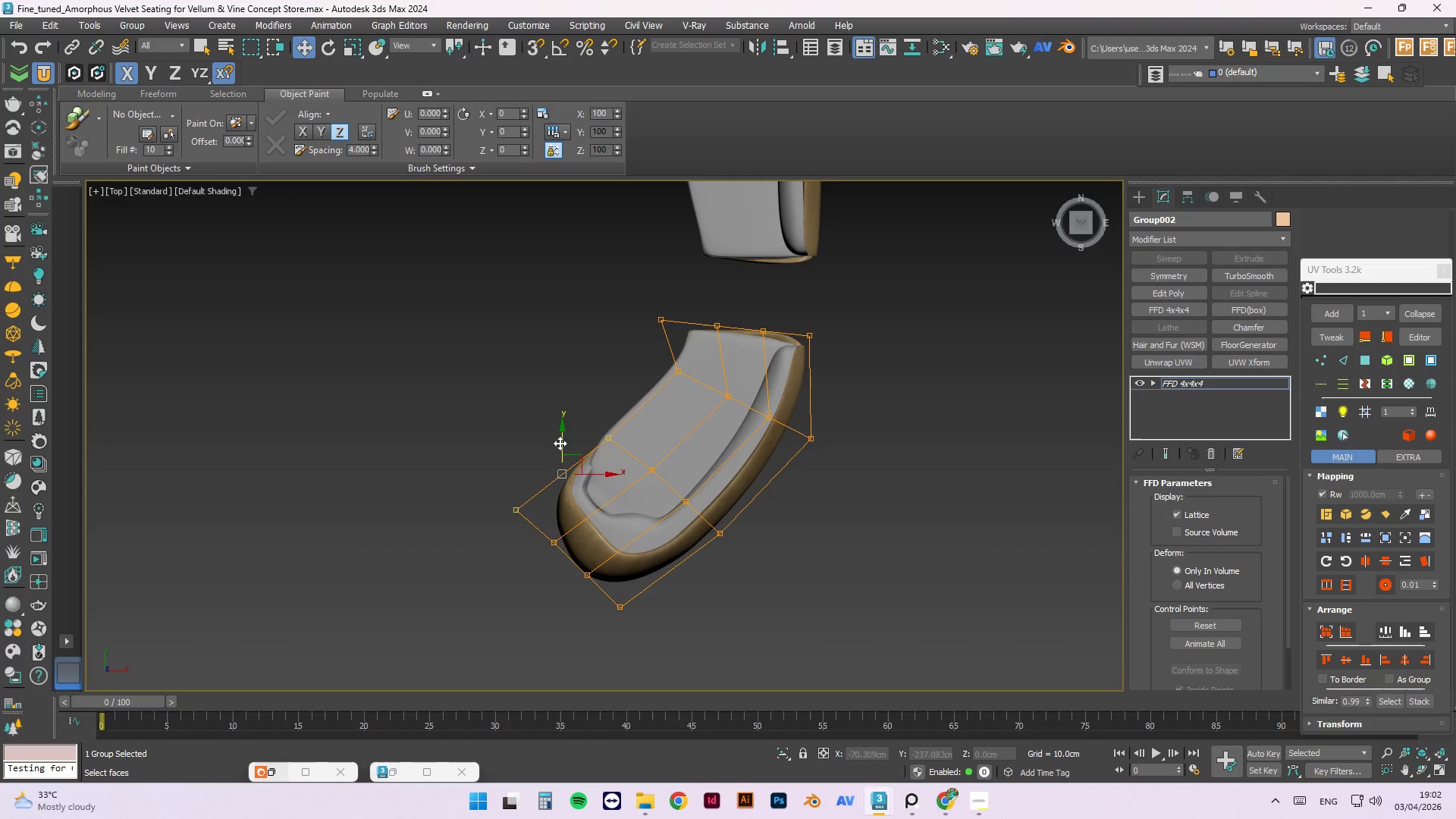 
left_click_drag(start_coordinate=[560, 441], to_coordinate=[550, 433])
 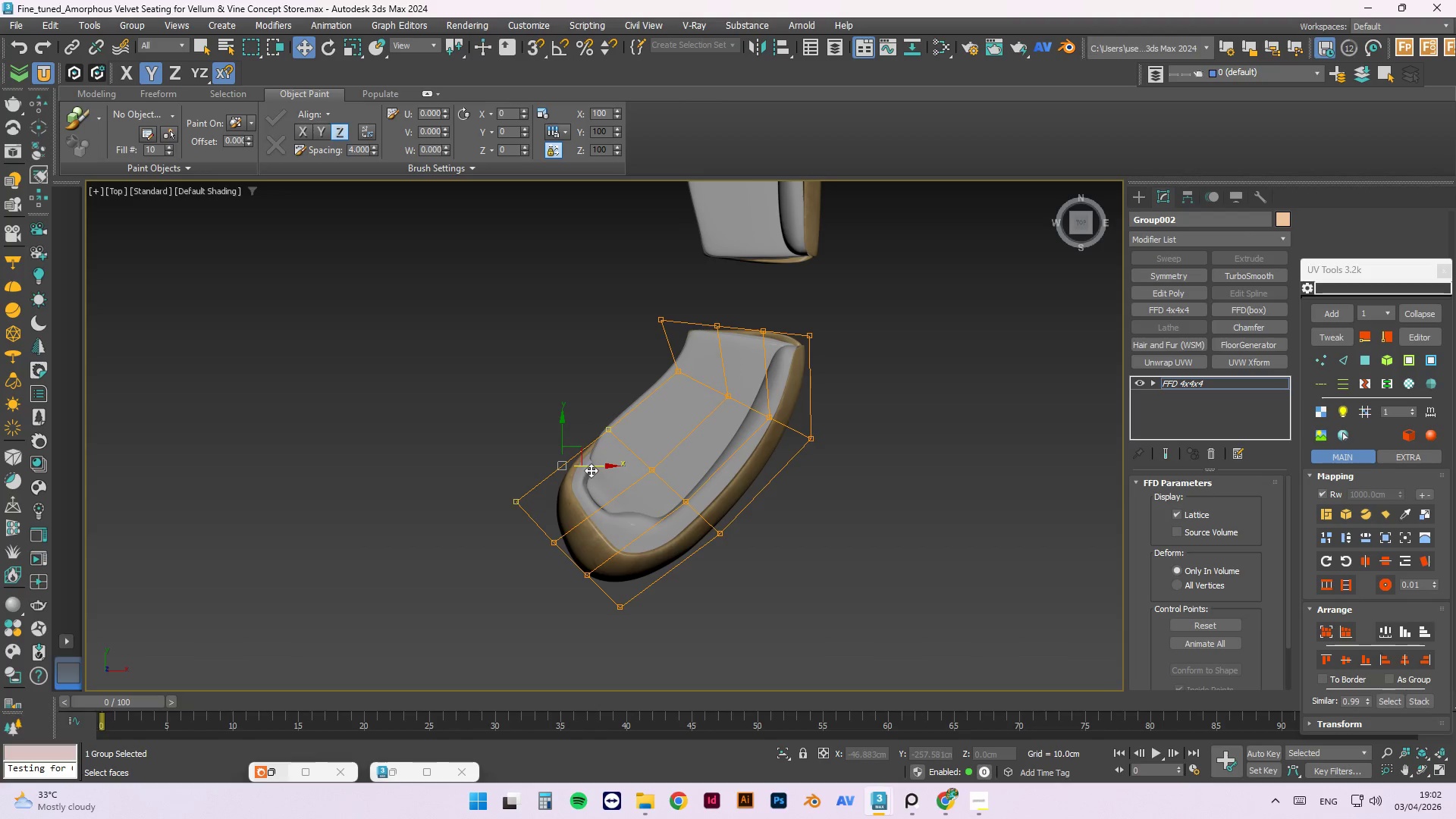 
left_click_drag(start_coordinate=[592, 470], to_coordinate=[583, 470])
 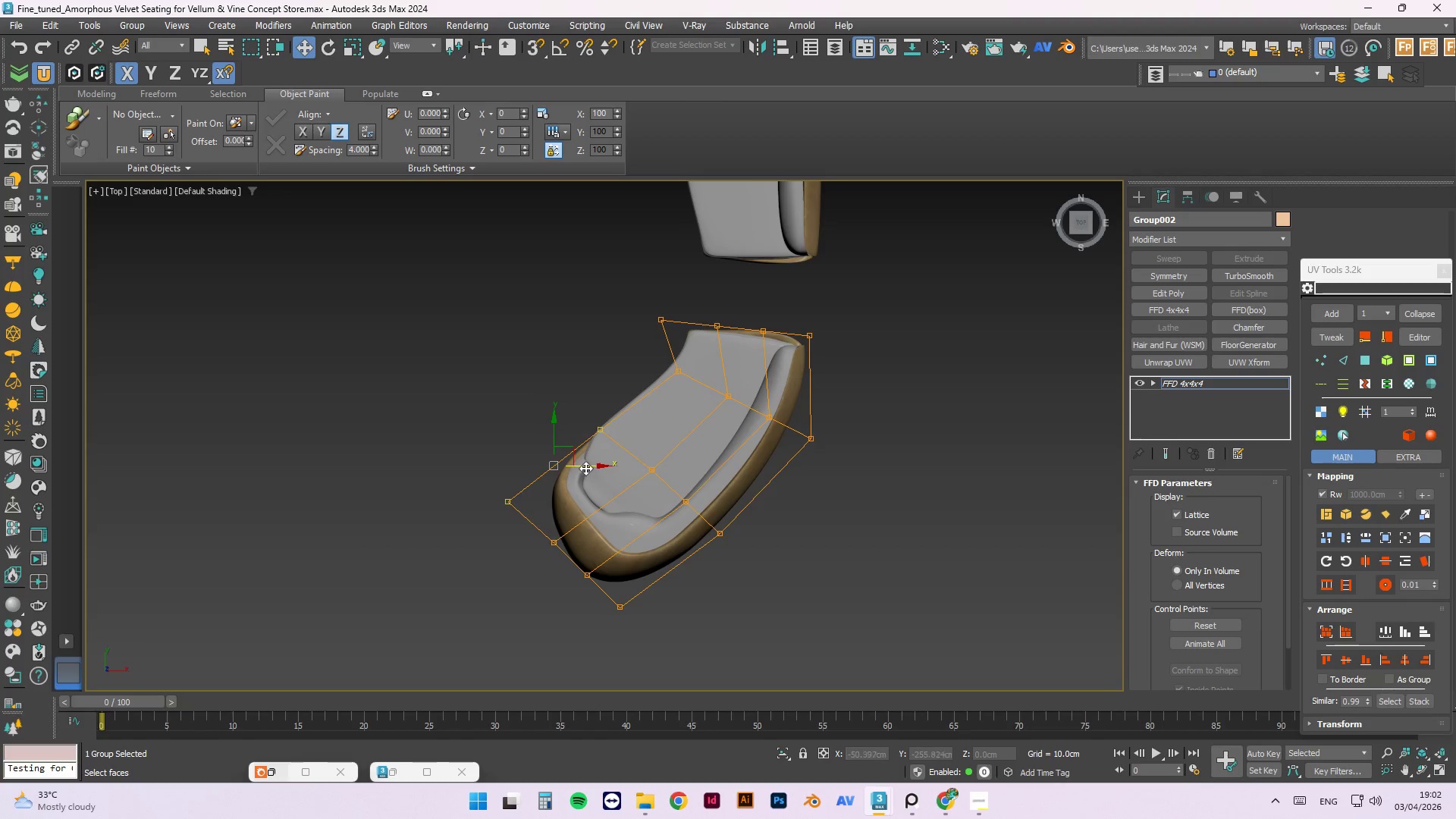 
hold_key(key=AltLeft, duration=1.48)
 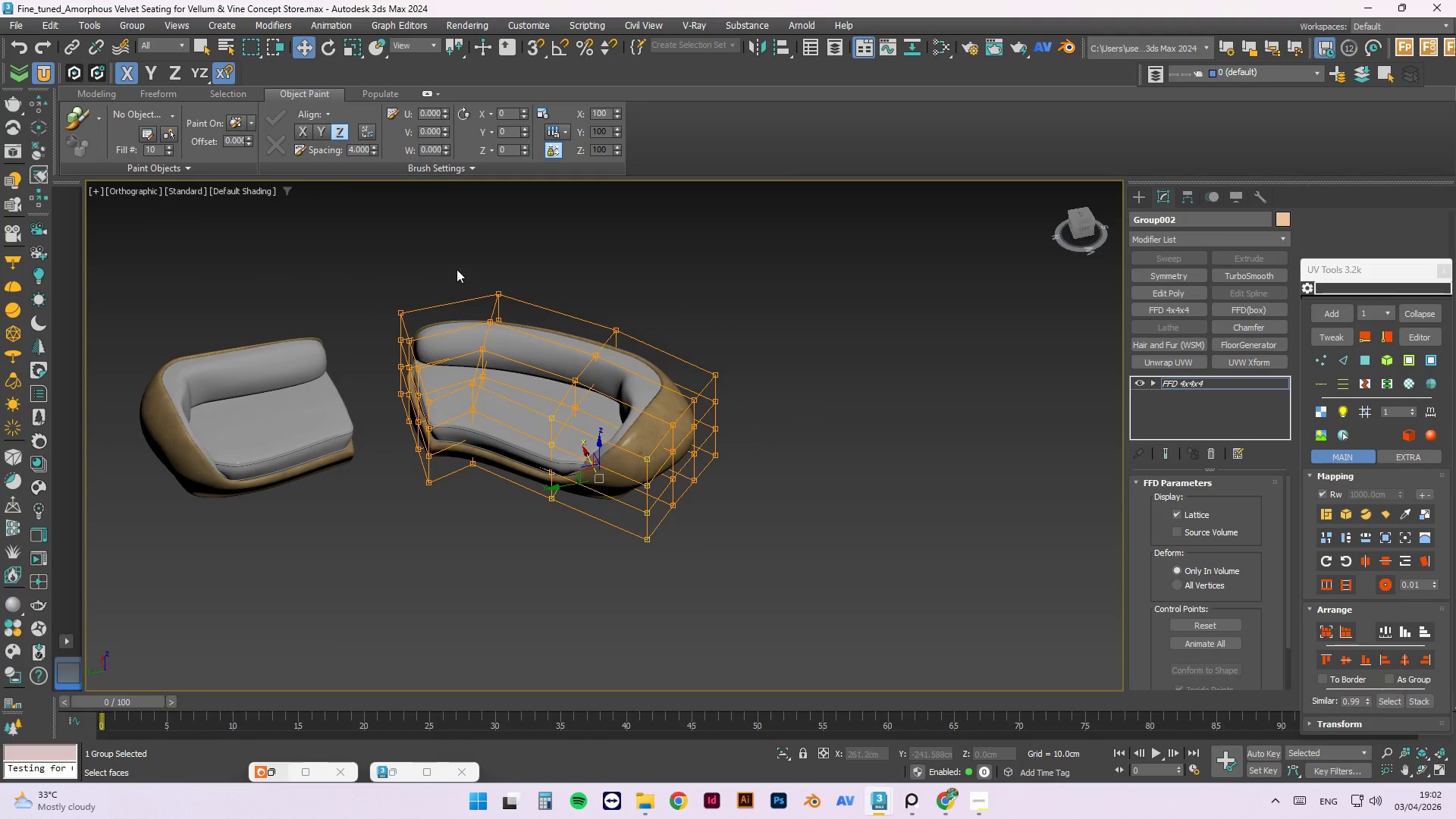 
left_click_drag(start_coordinate=[457, 269], to_coordinate=[382, 515])
 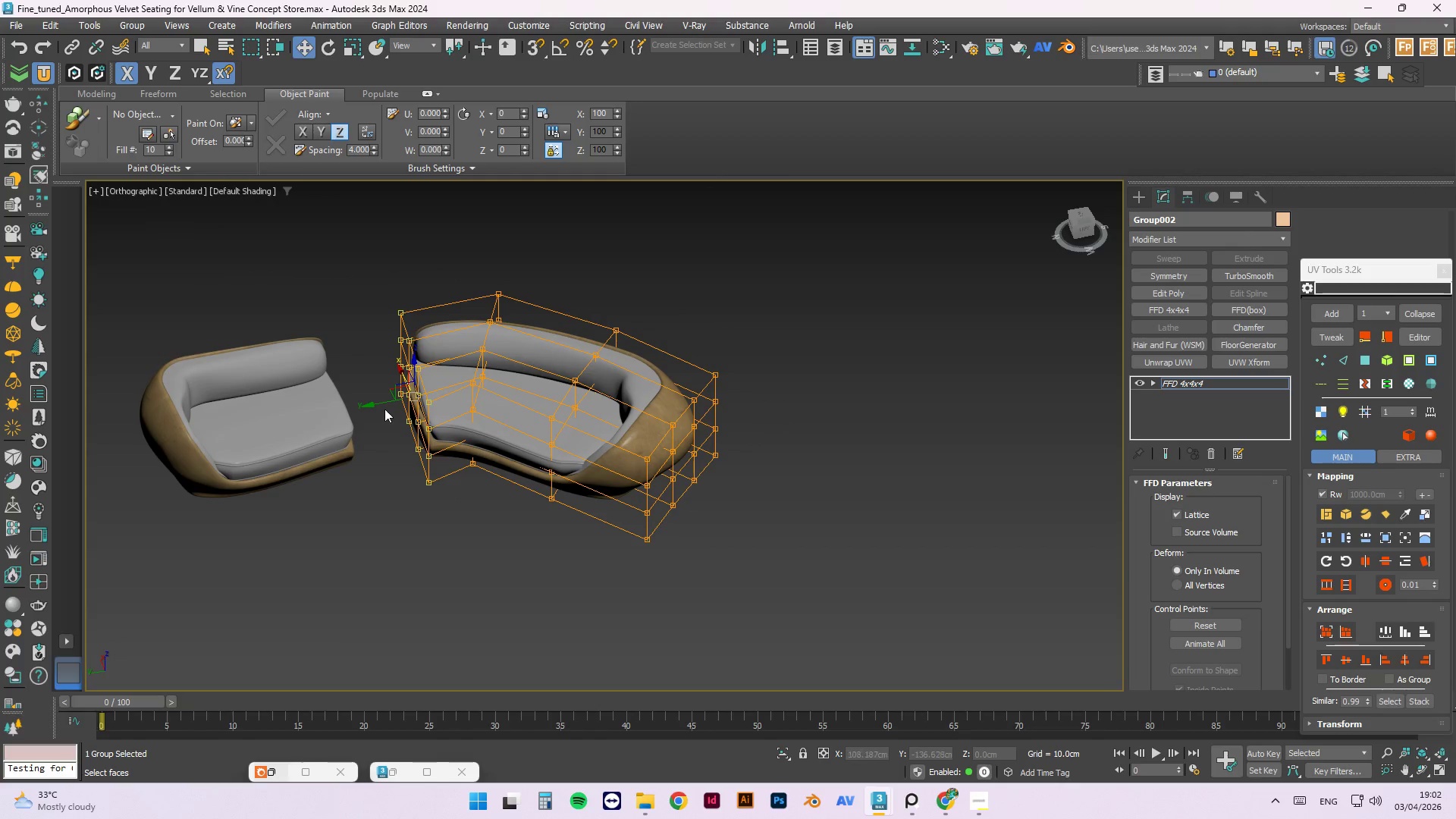 
left_click_drag(start_coordinate=[383, 403], to_coordinate=[373, 405])
 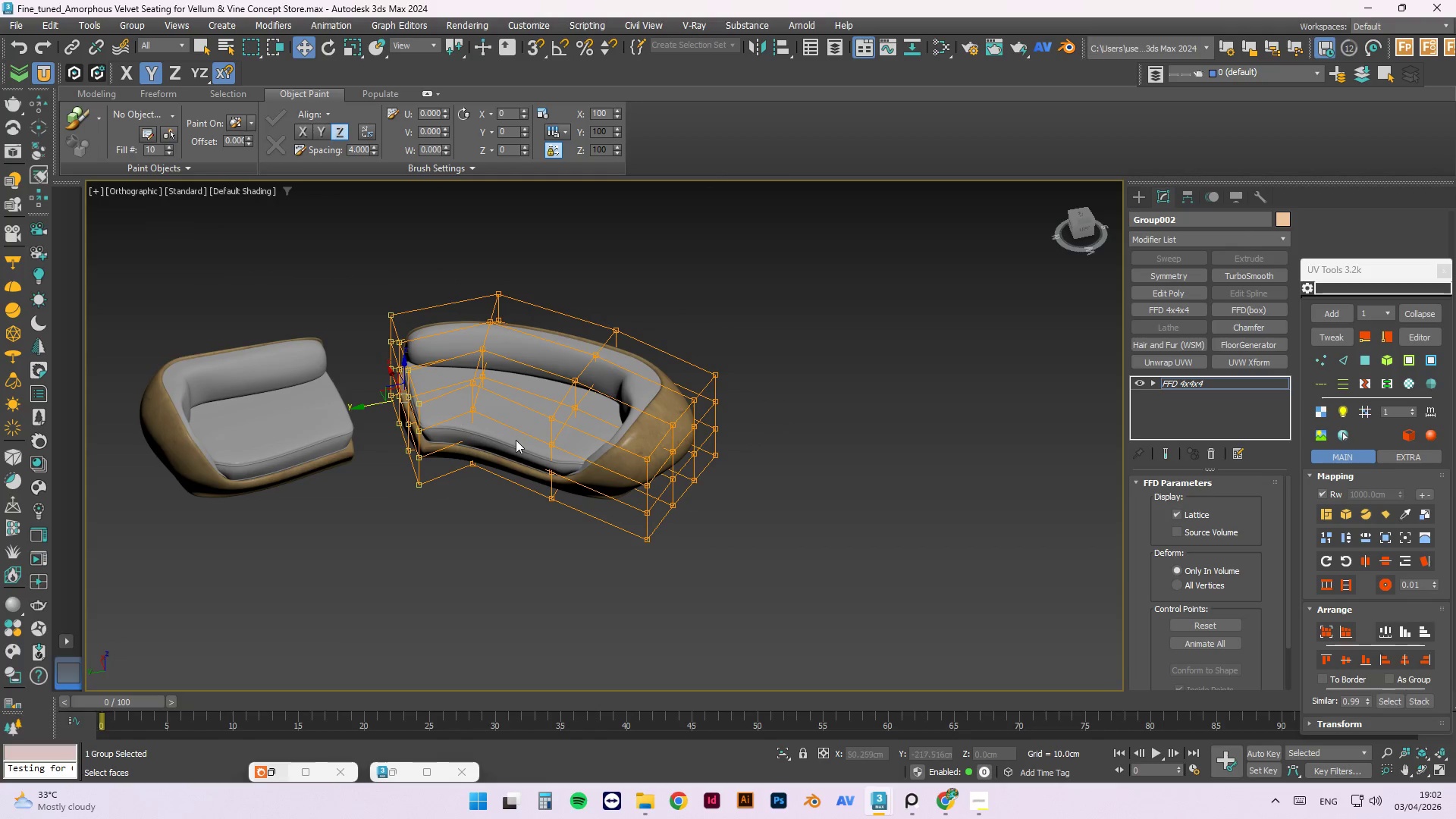 
hold_key(key=AltLeft, duration=1.5)
 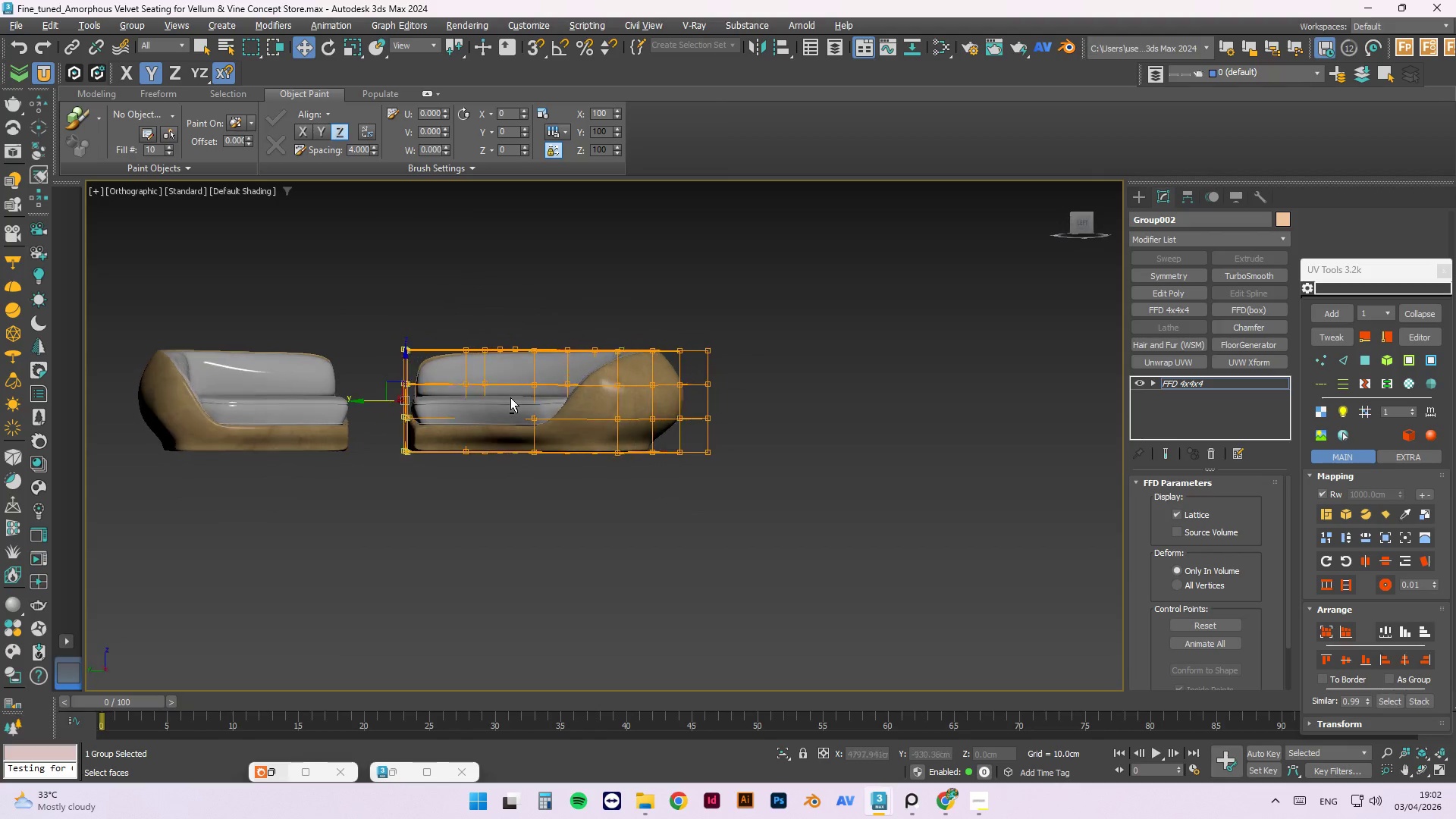 
hold_key(key=AltLeft, duration=1.52)
 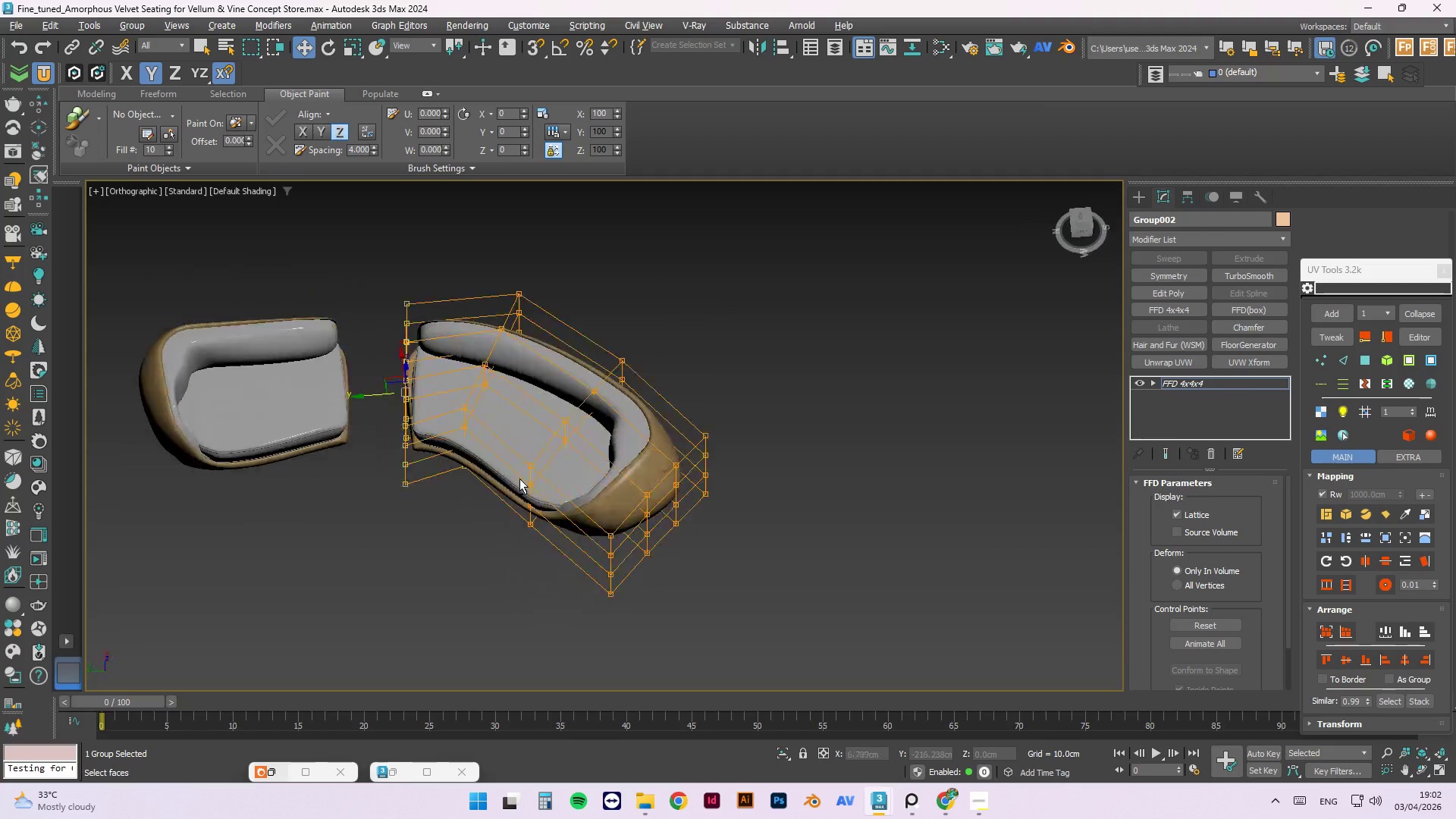 
hold_key(key=AltLeft, duration=1.27)
 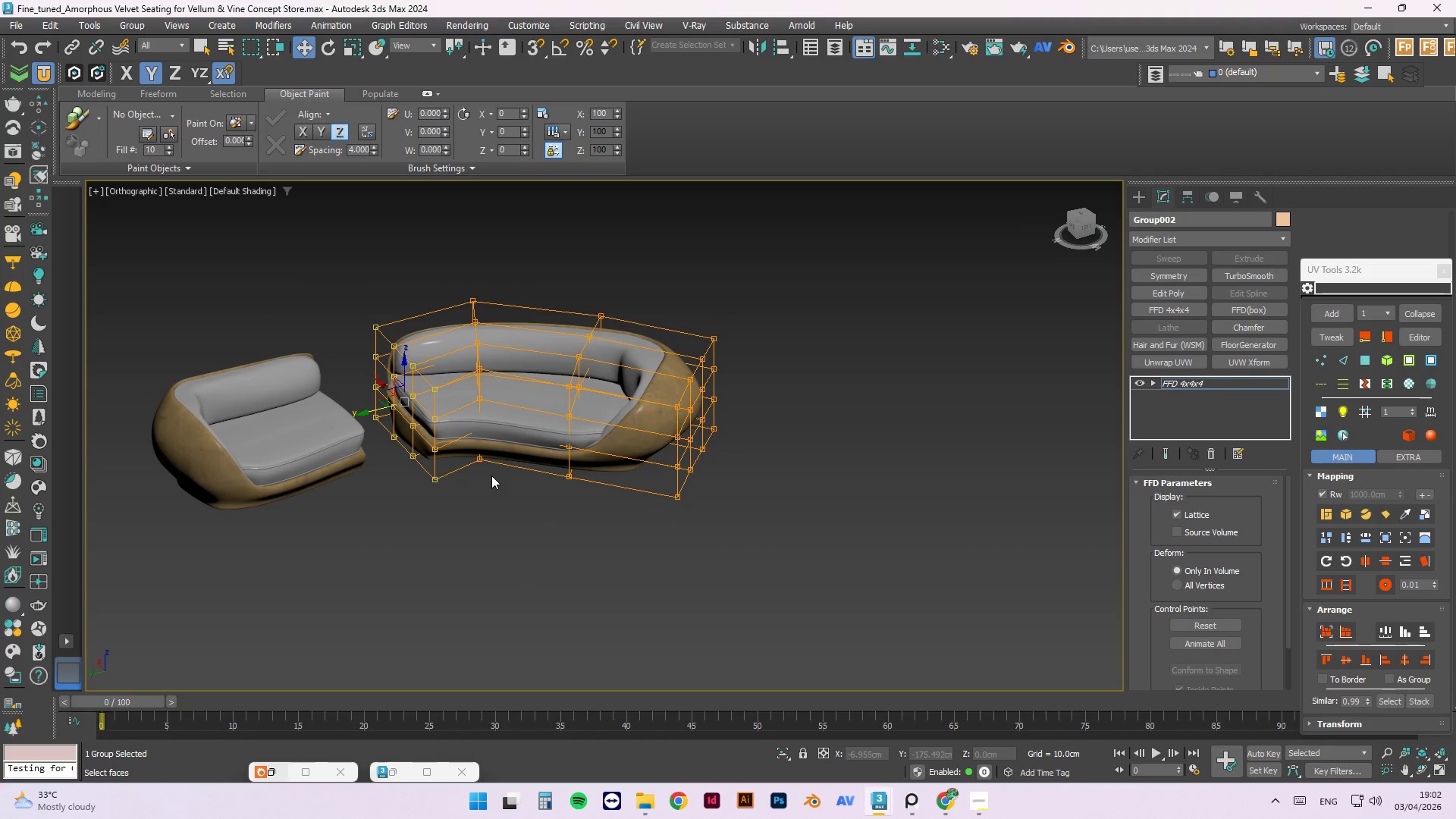 
hold_key(key=AltLeft, duration=1.5)
 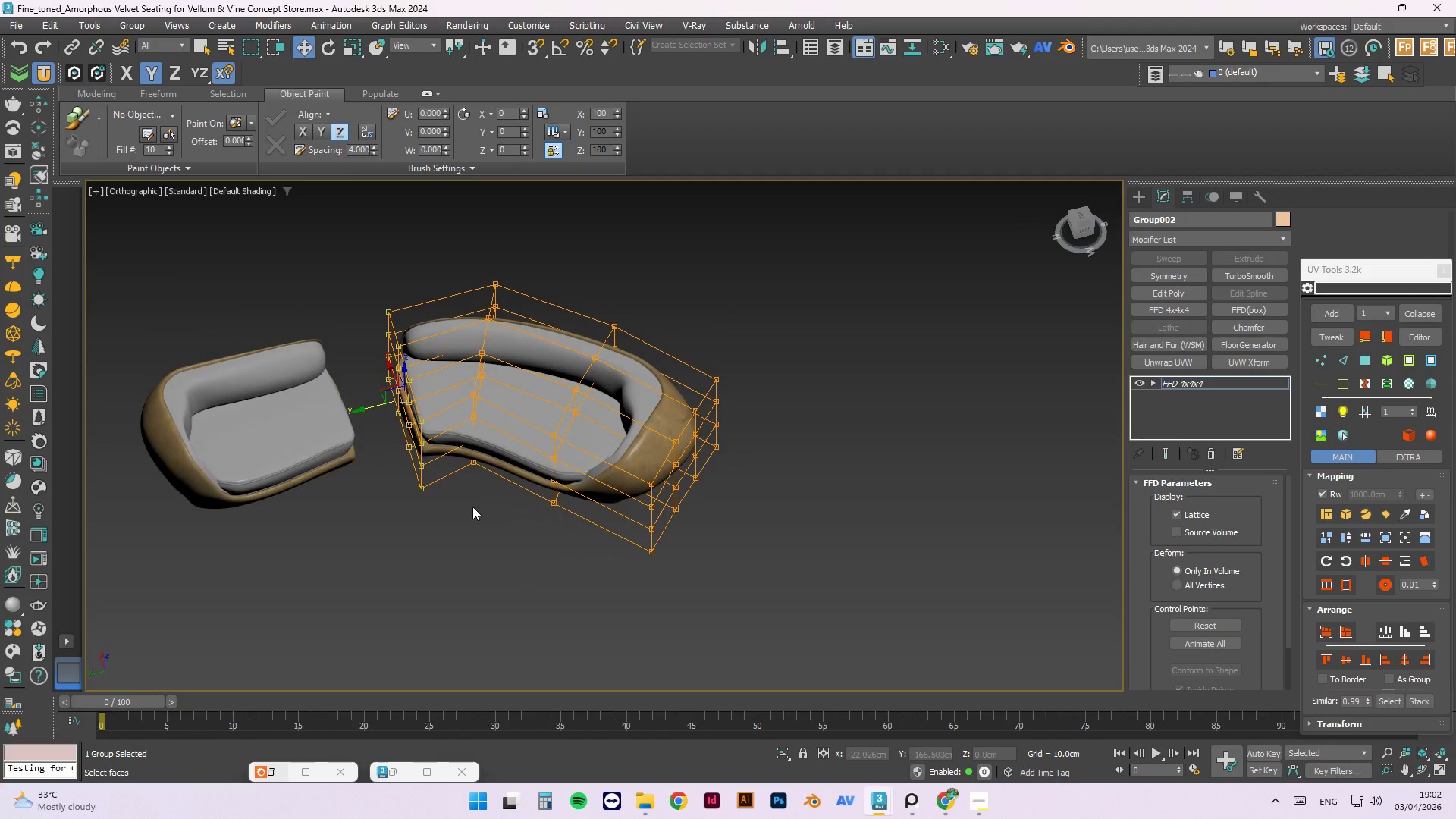 
hold_key(key=AltLeft, duration=0.83)
 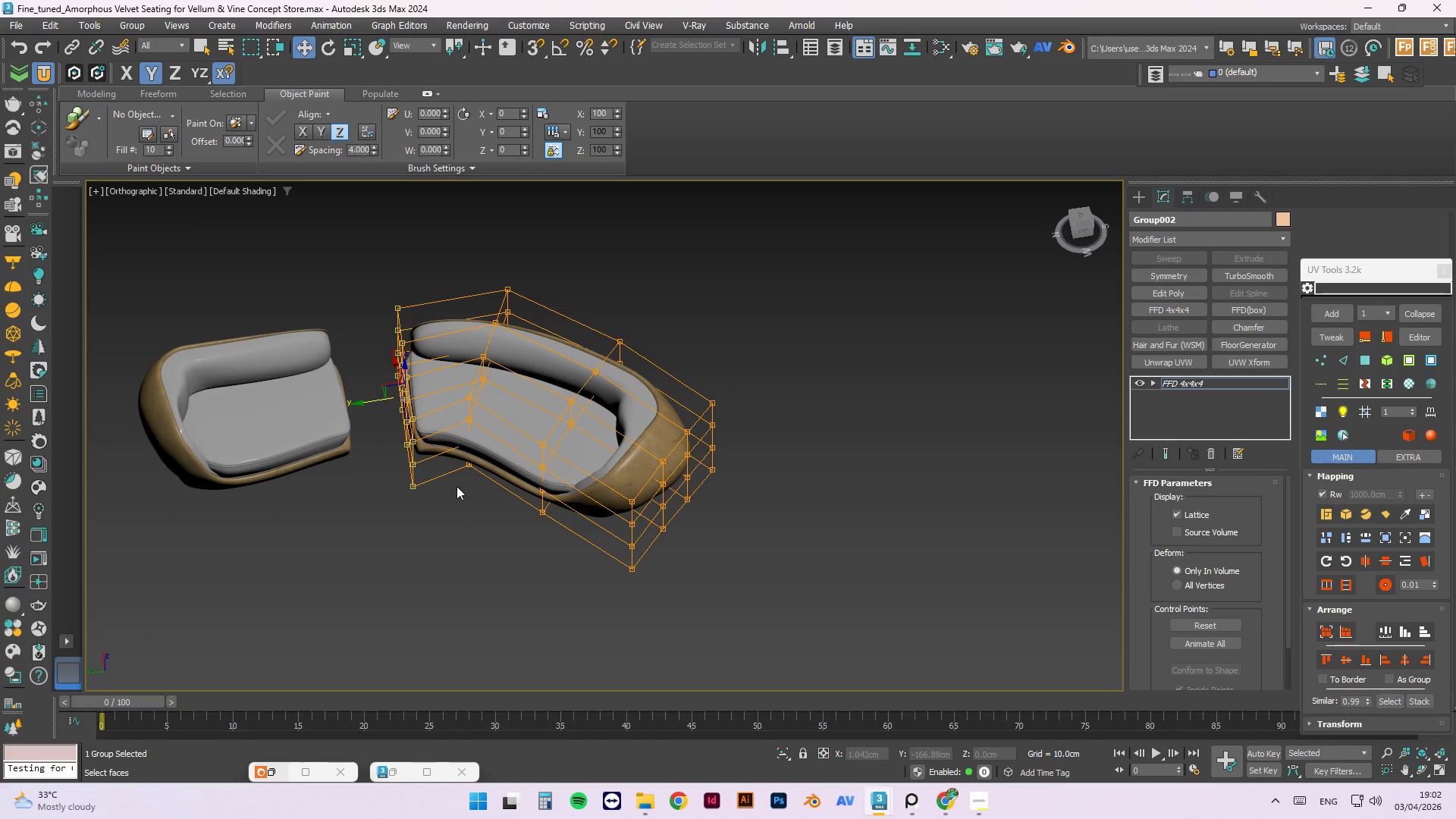 
key(T)
 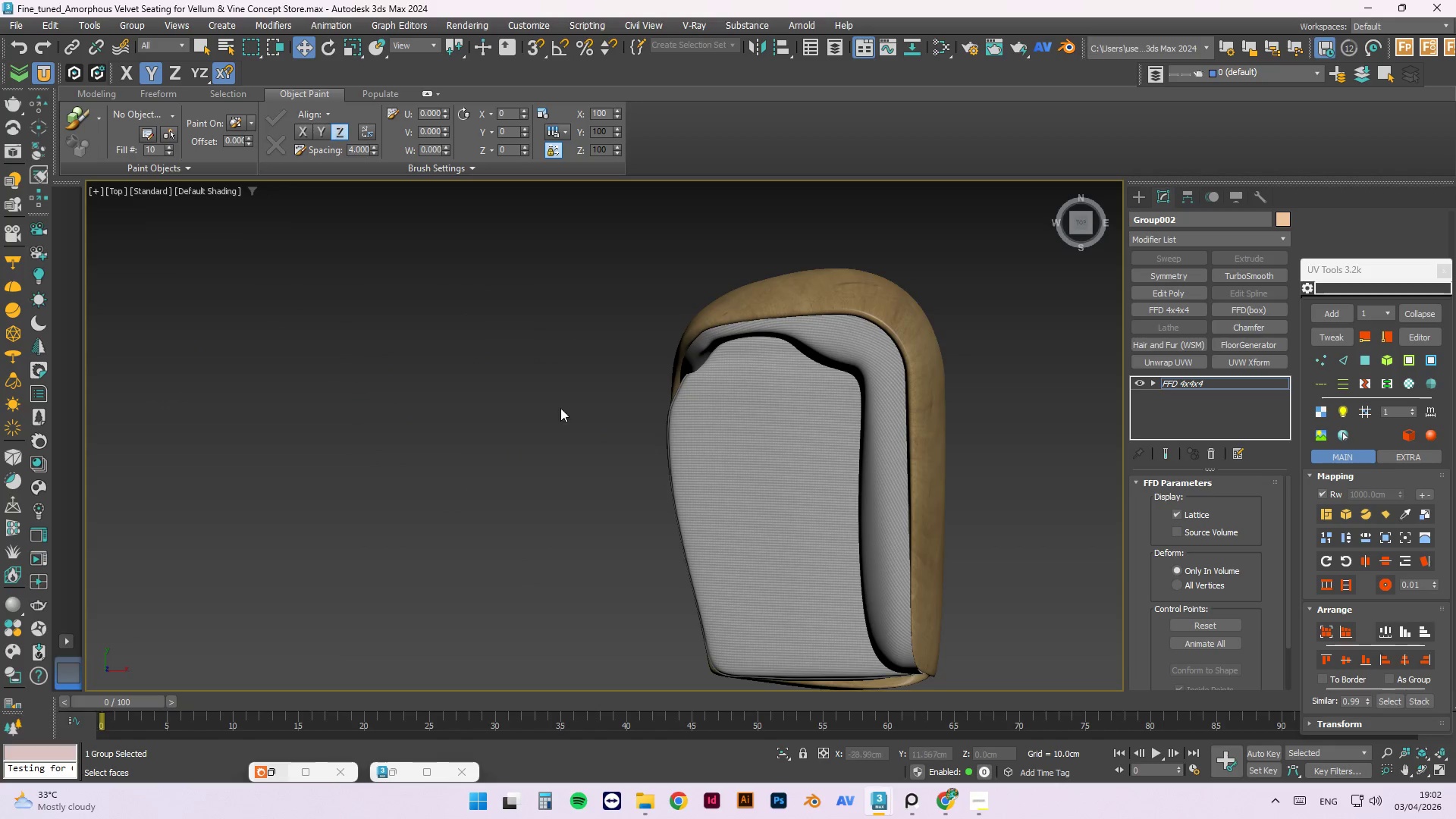 
scroll: coordinate [697, 519], scroll_direction: up, amount: 1.0
 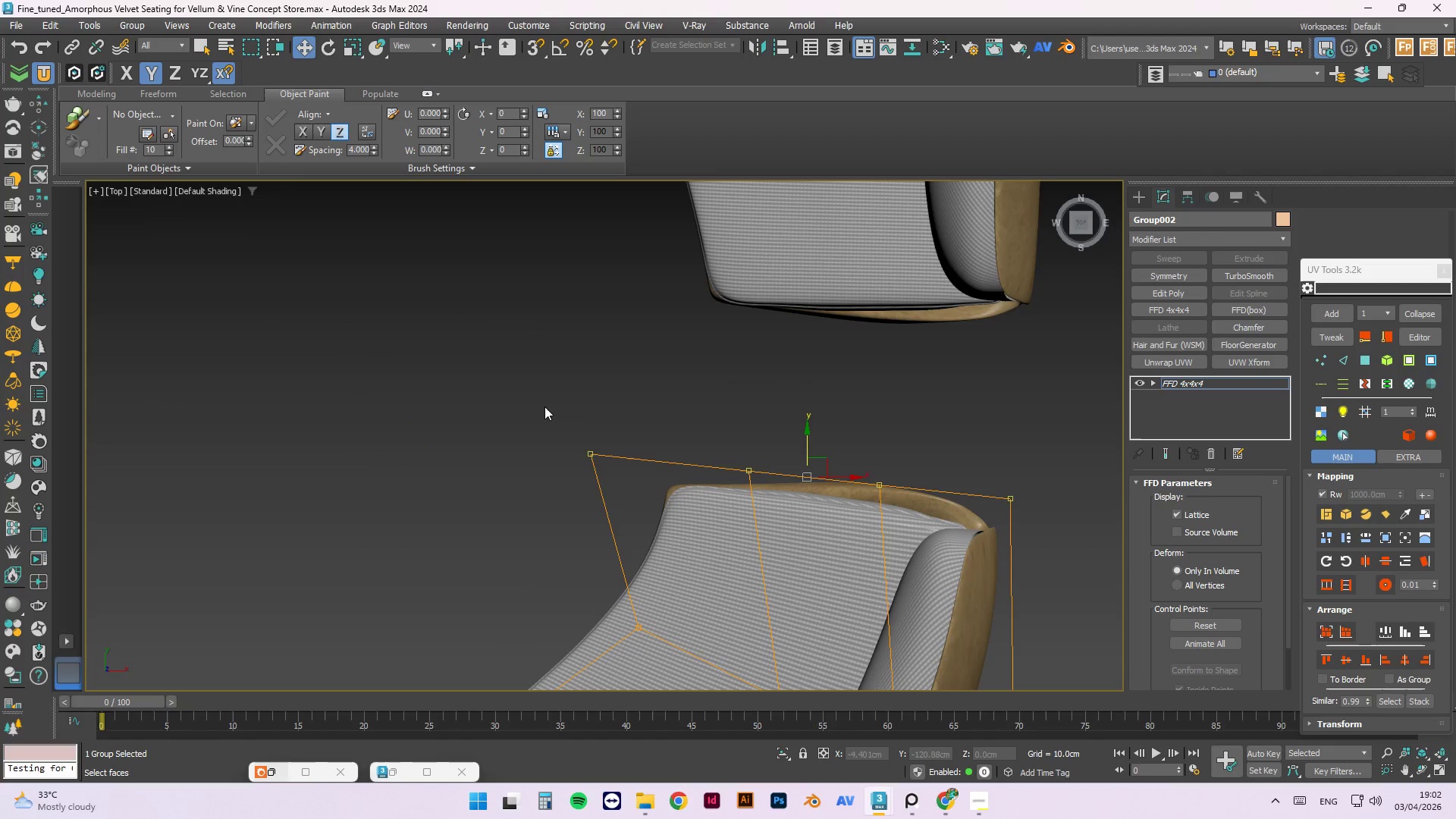 
left_click_drag(start_coordinate=[544, 406], to_coordinate=[642, 514])
 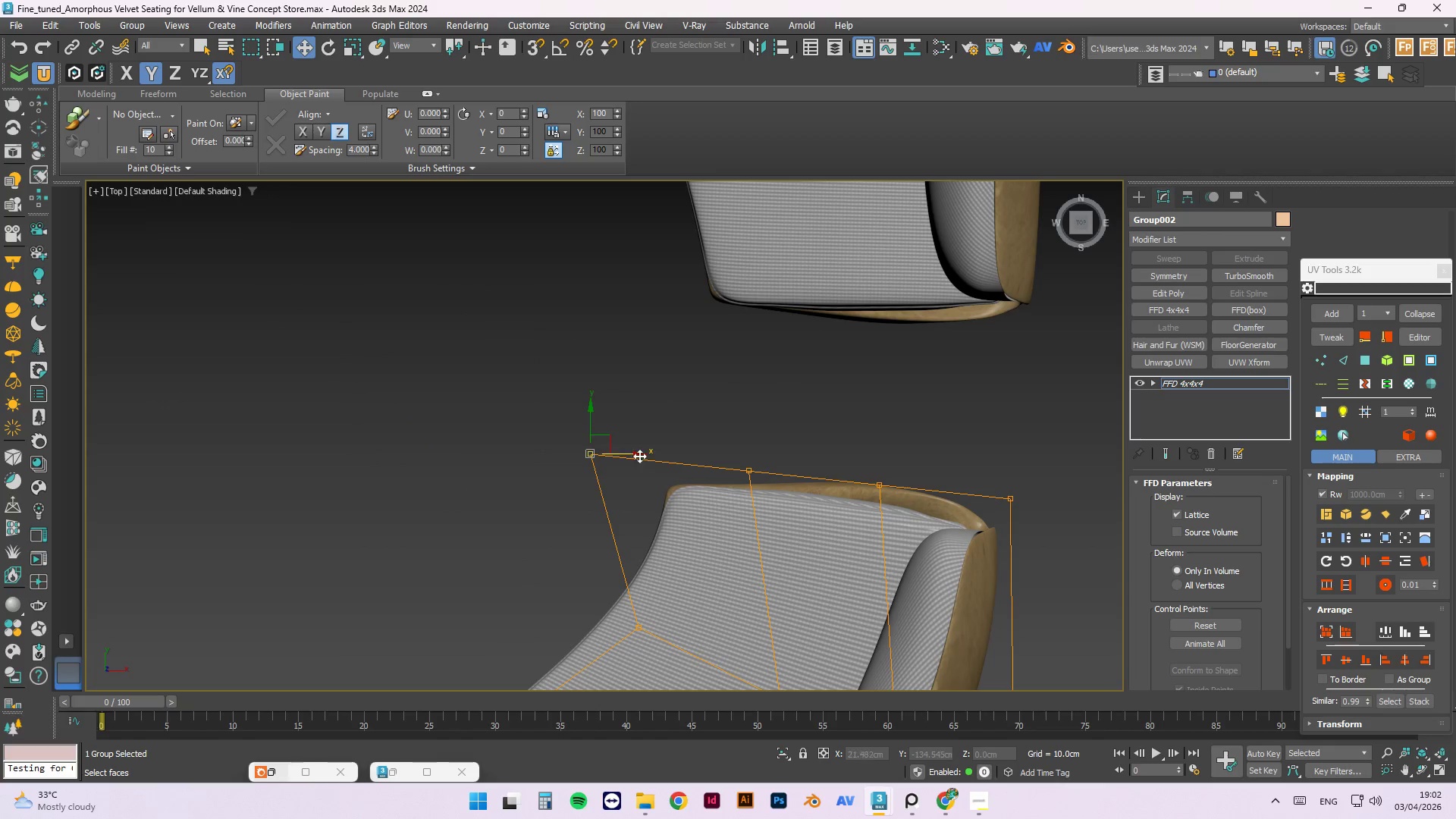 
left_click_drag(start_coordinate=[637, 453], to_coordinate=[673, 466])
 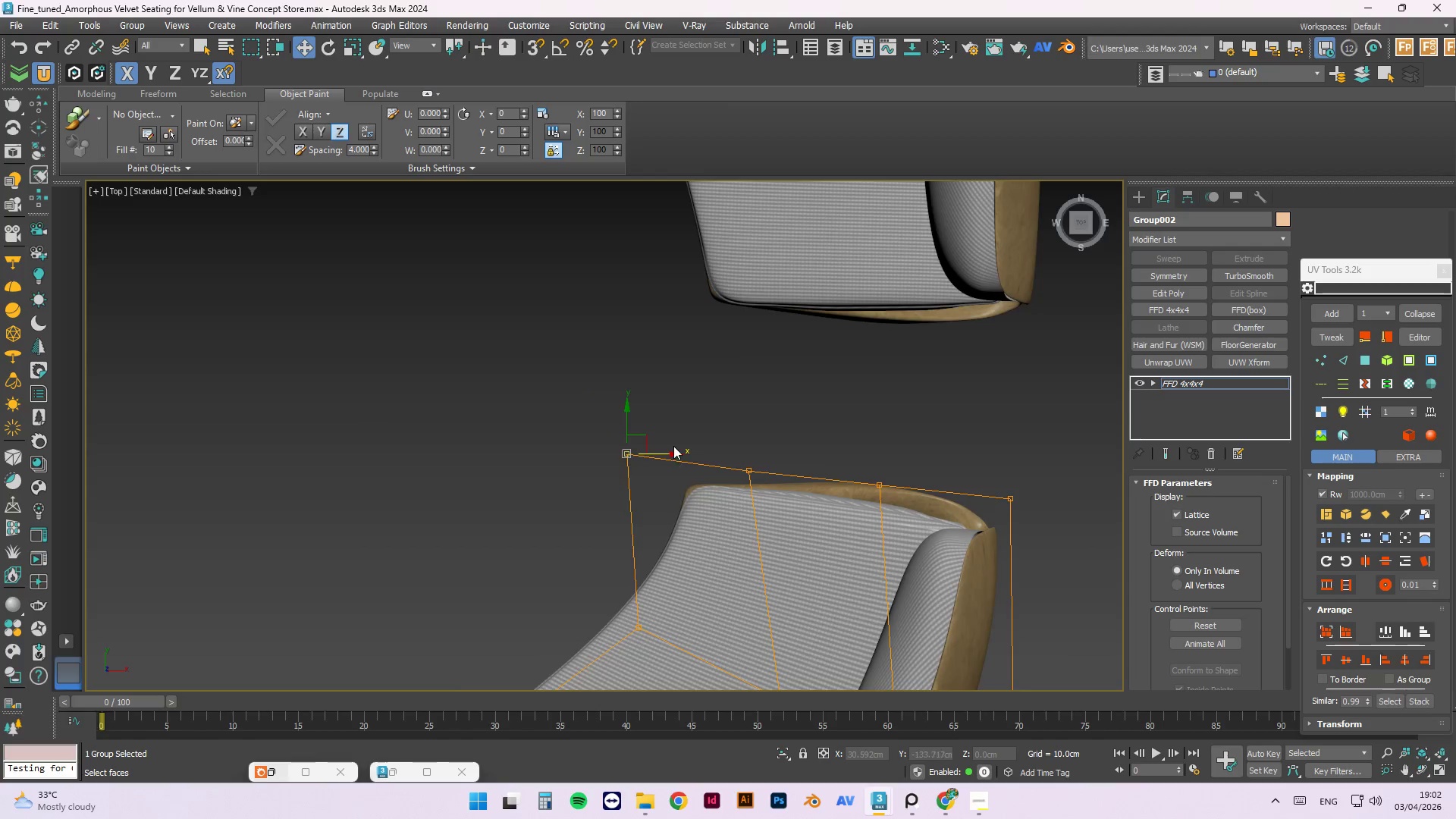 
hold_key(key=AltLeft, duration=1.36)
scroll: coordinate [831, 523], scroll_direction: down, amount: 5.0
 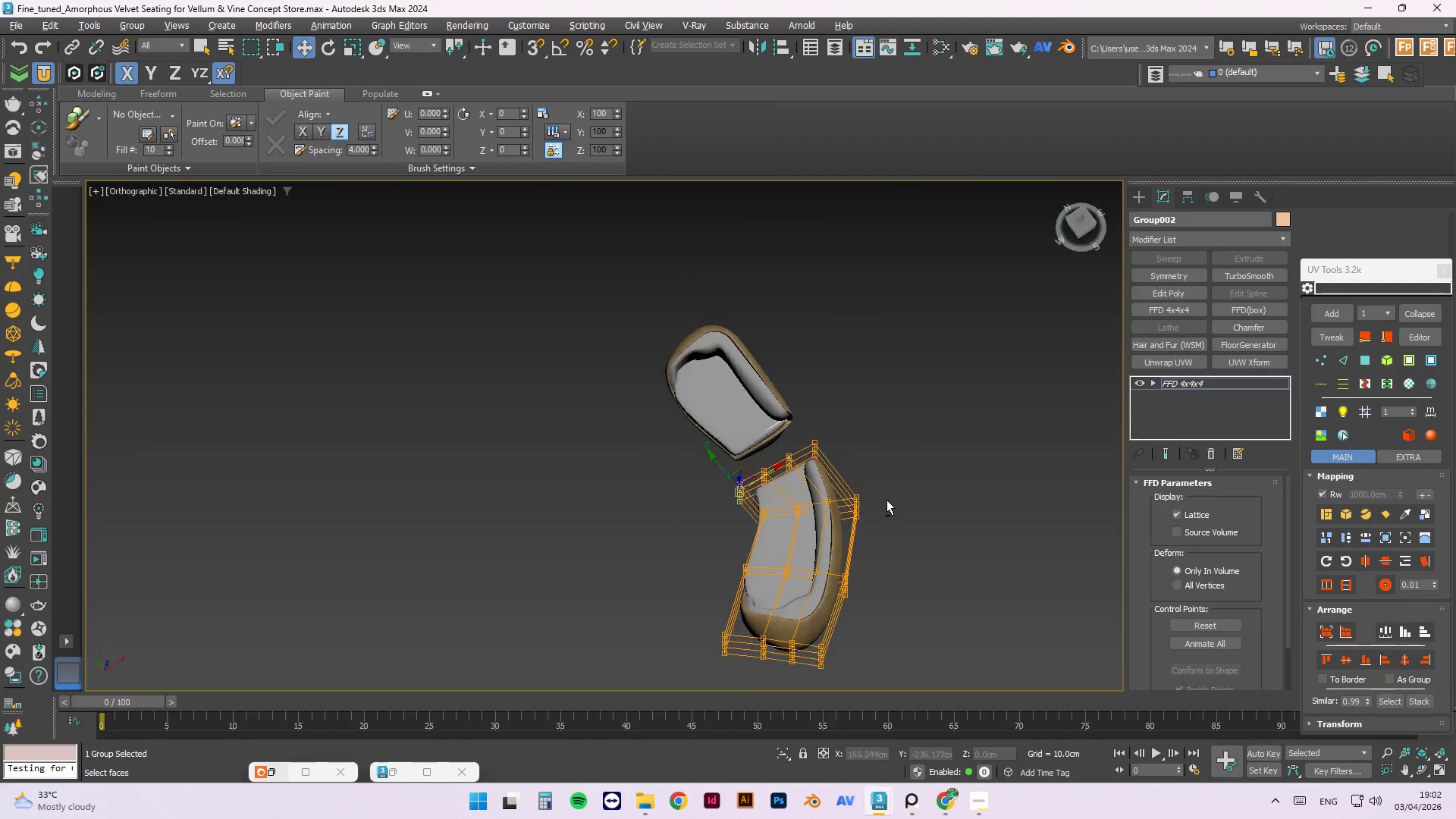 
key(T)
 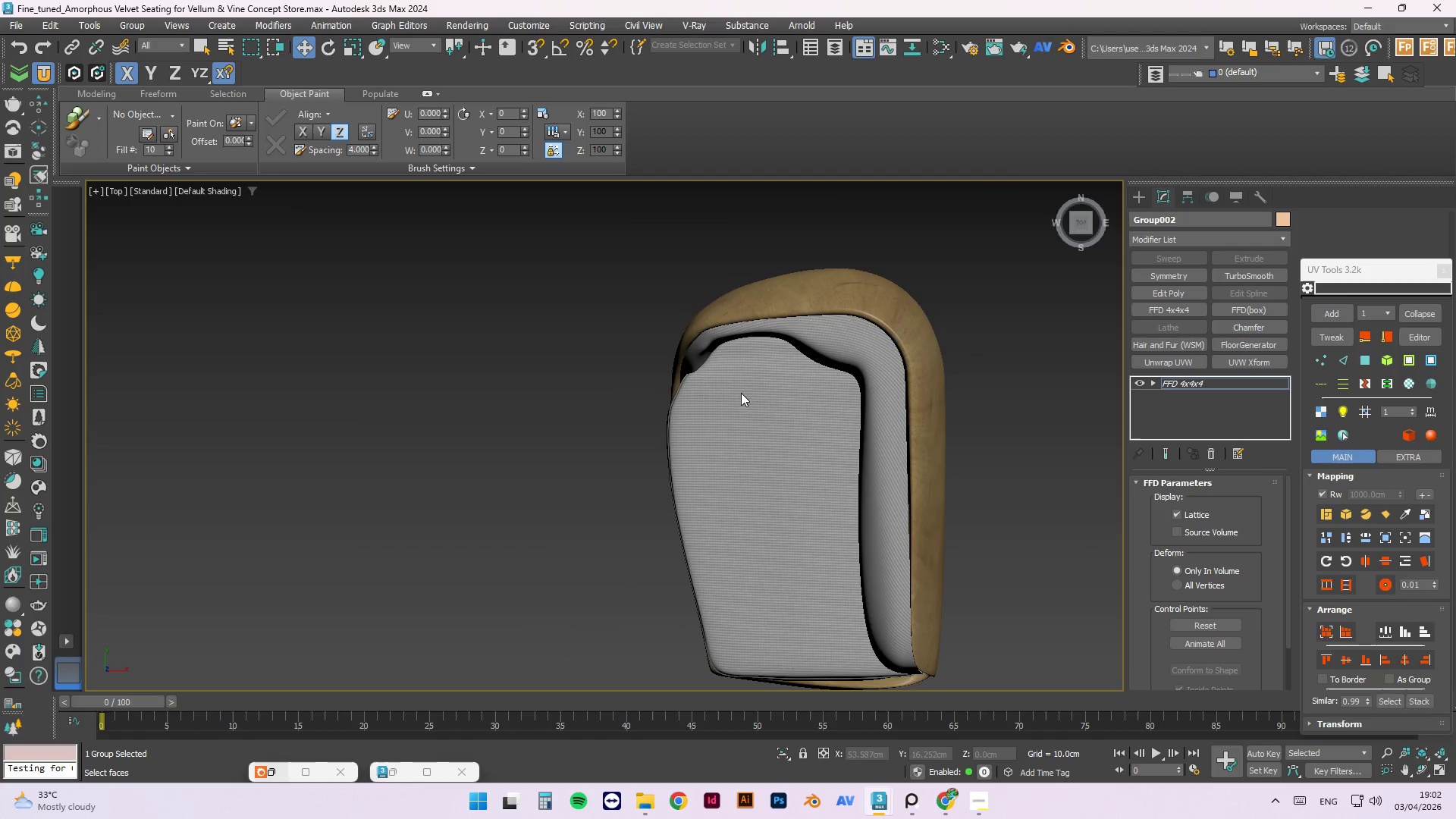 
scroll: coordinate [776, 544], scroll_direction: down, amount: 1.0
 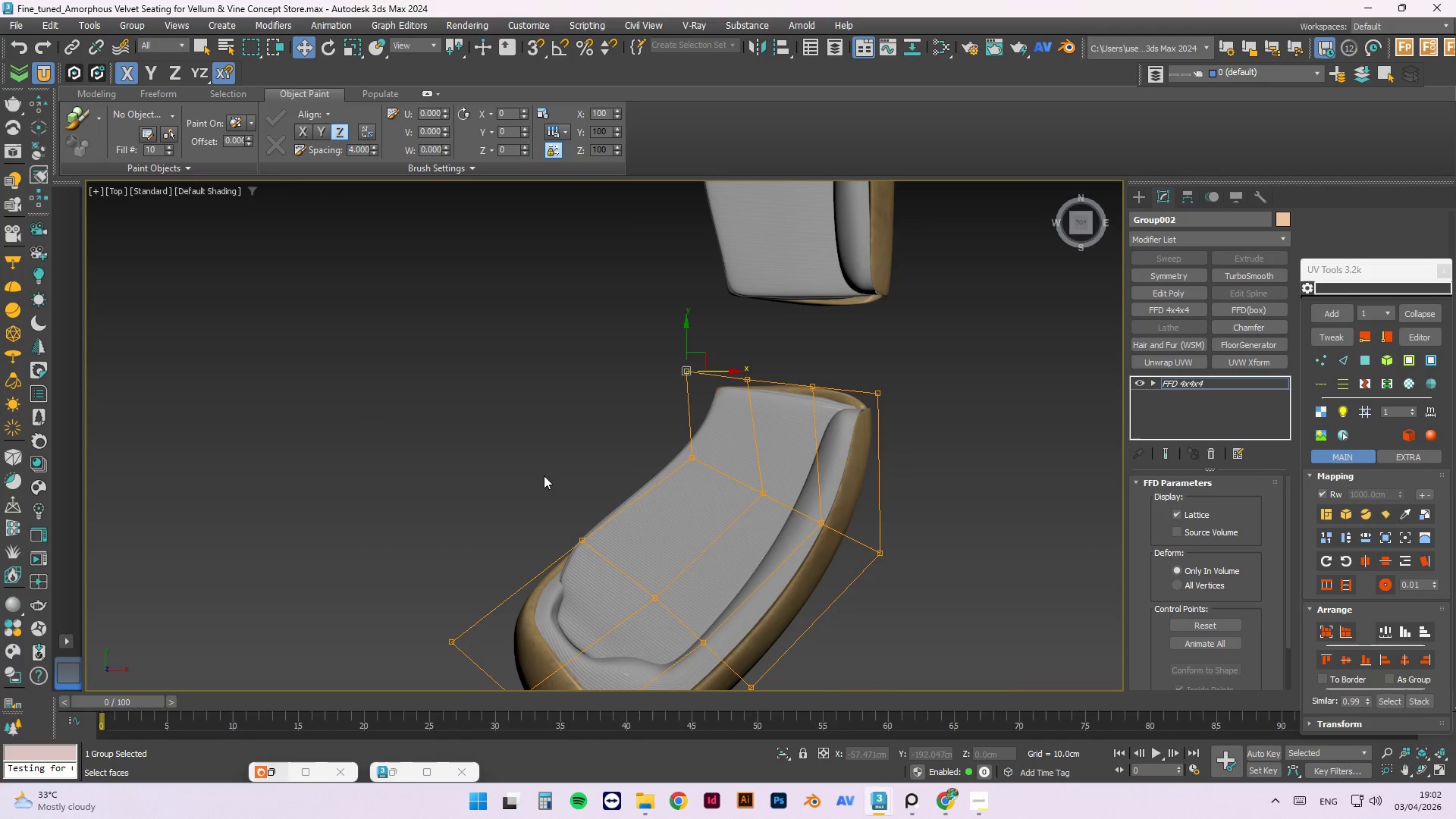 
left_click_drag(start_coordinate=[427, 506], to_coordinate=[478, 641])
 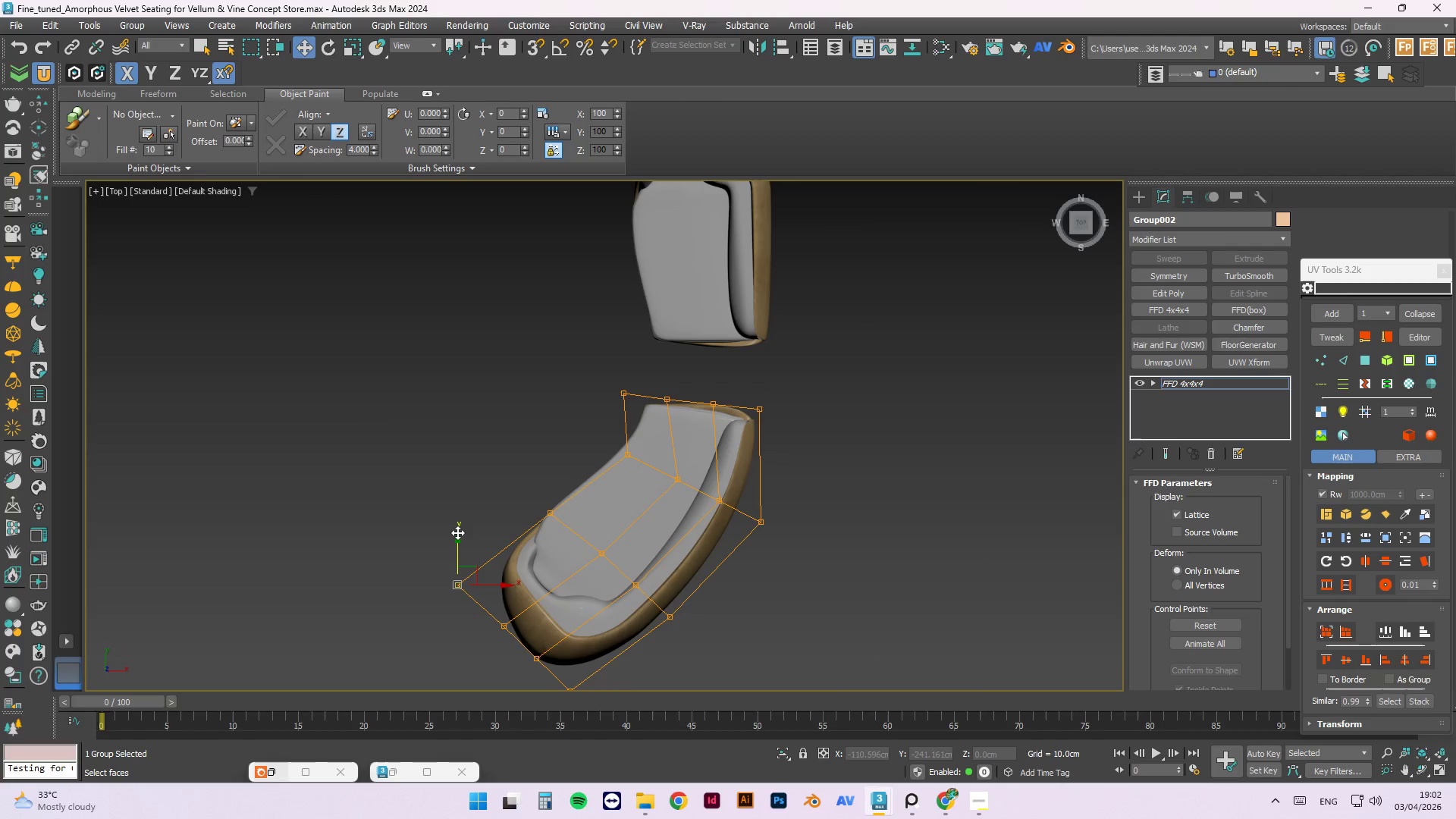 
scroll: coordinate [472, 447], scroll_direction: down, amount: 1.0
 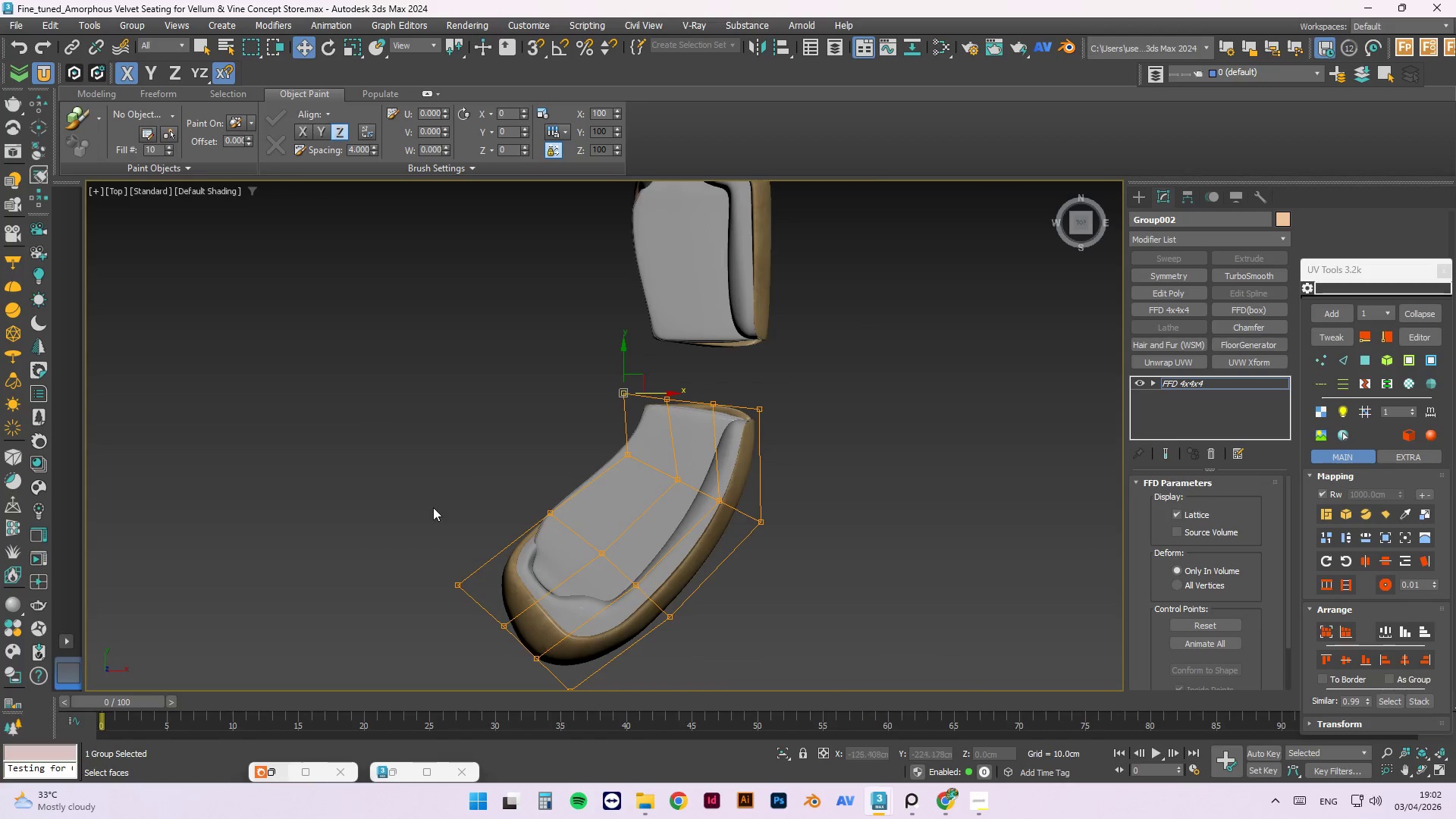 
left_click_drag(start_coordinate=[457, 532], to_coordinate=[439, 510])
 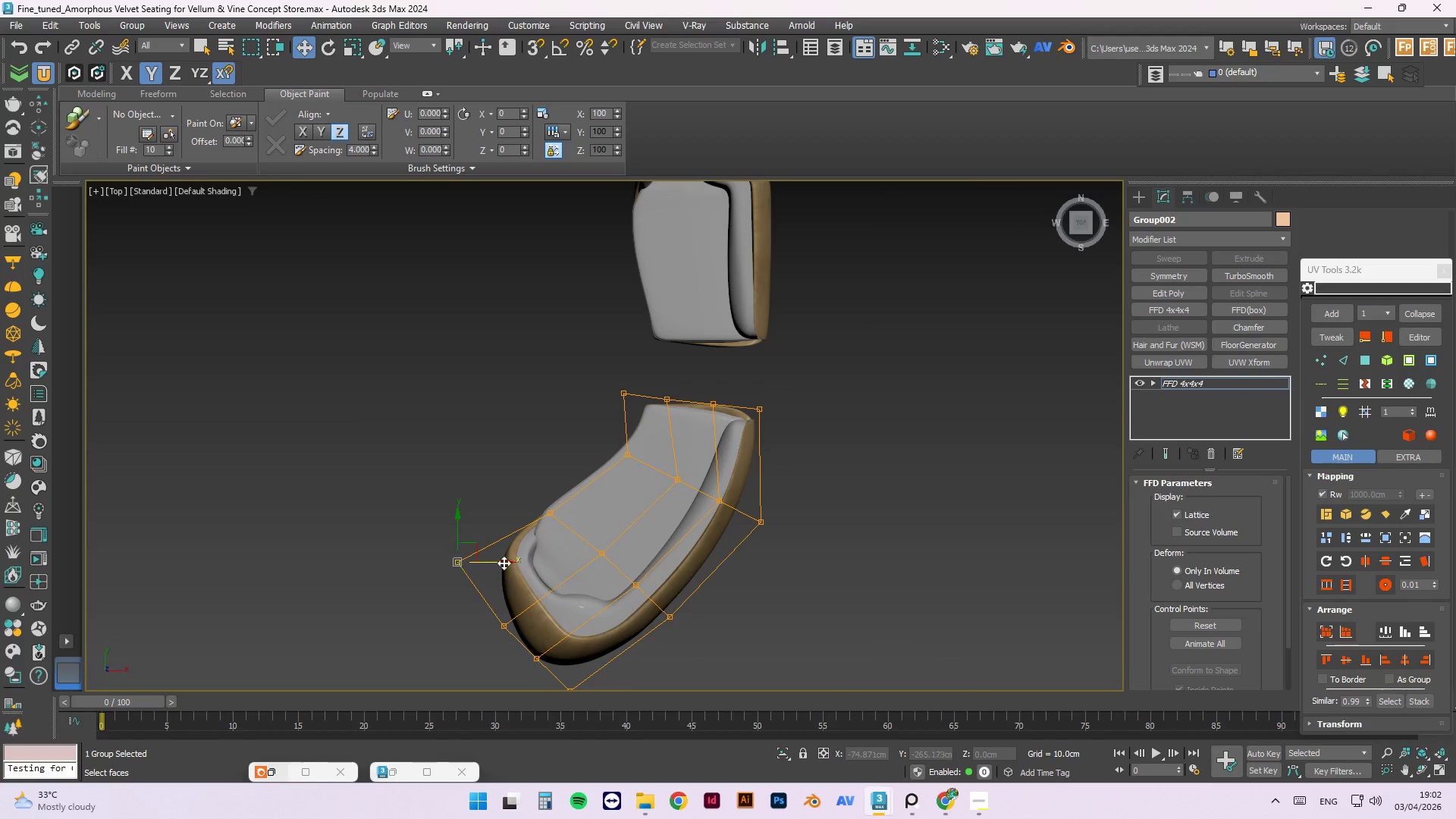 
left_click_drag(start_coordinate=[503, 562], to_coordinate=[492, 566])
 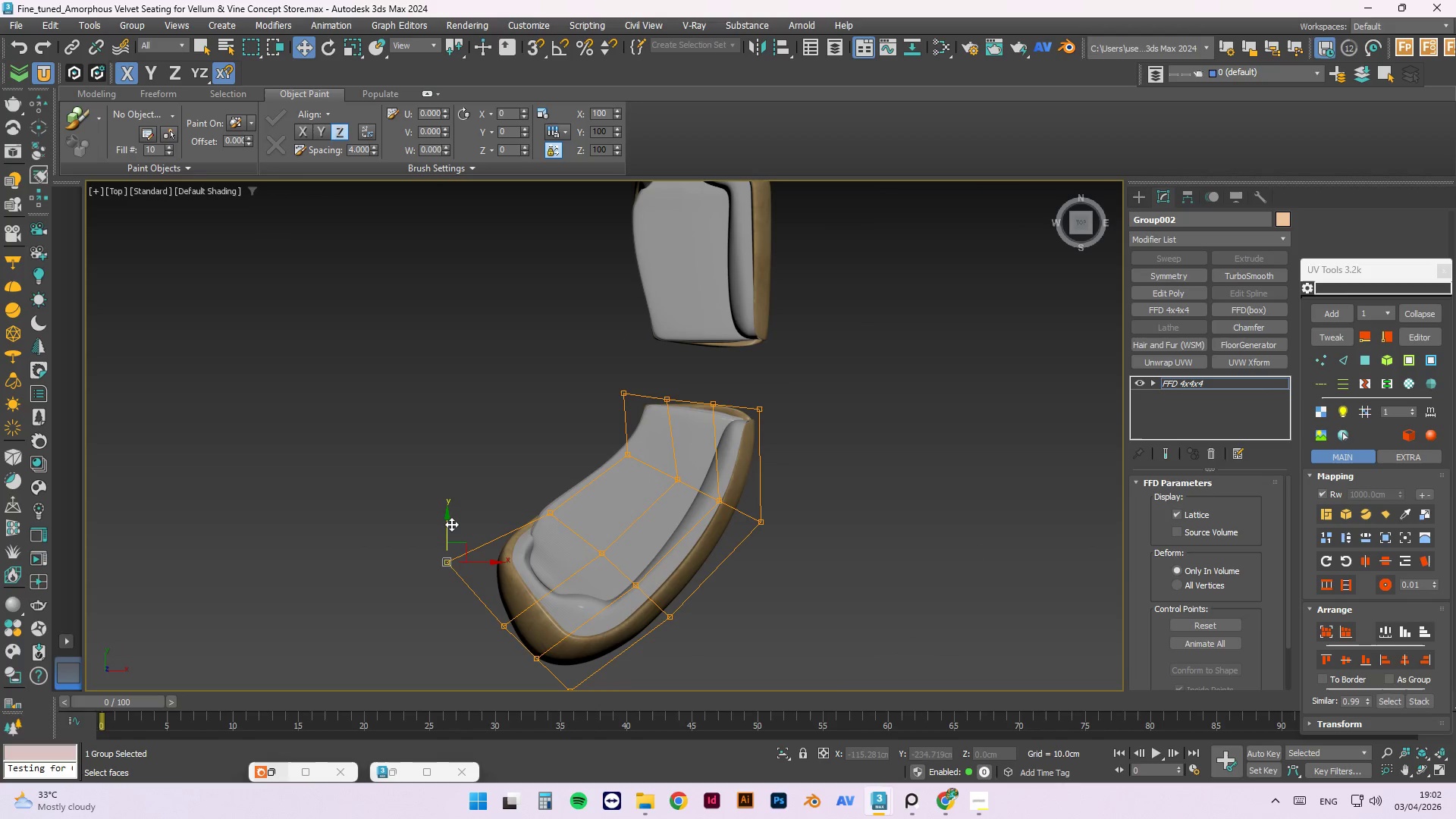 
left_click_drag(start_coordinate=[448, 519], to_coordinate=[449, 528])
 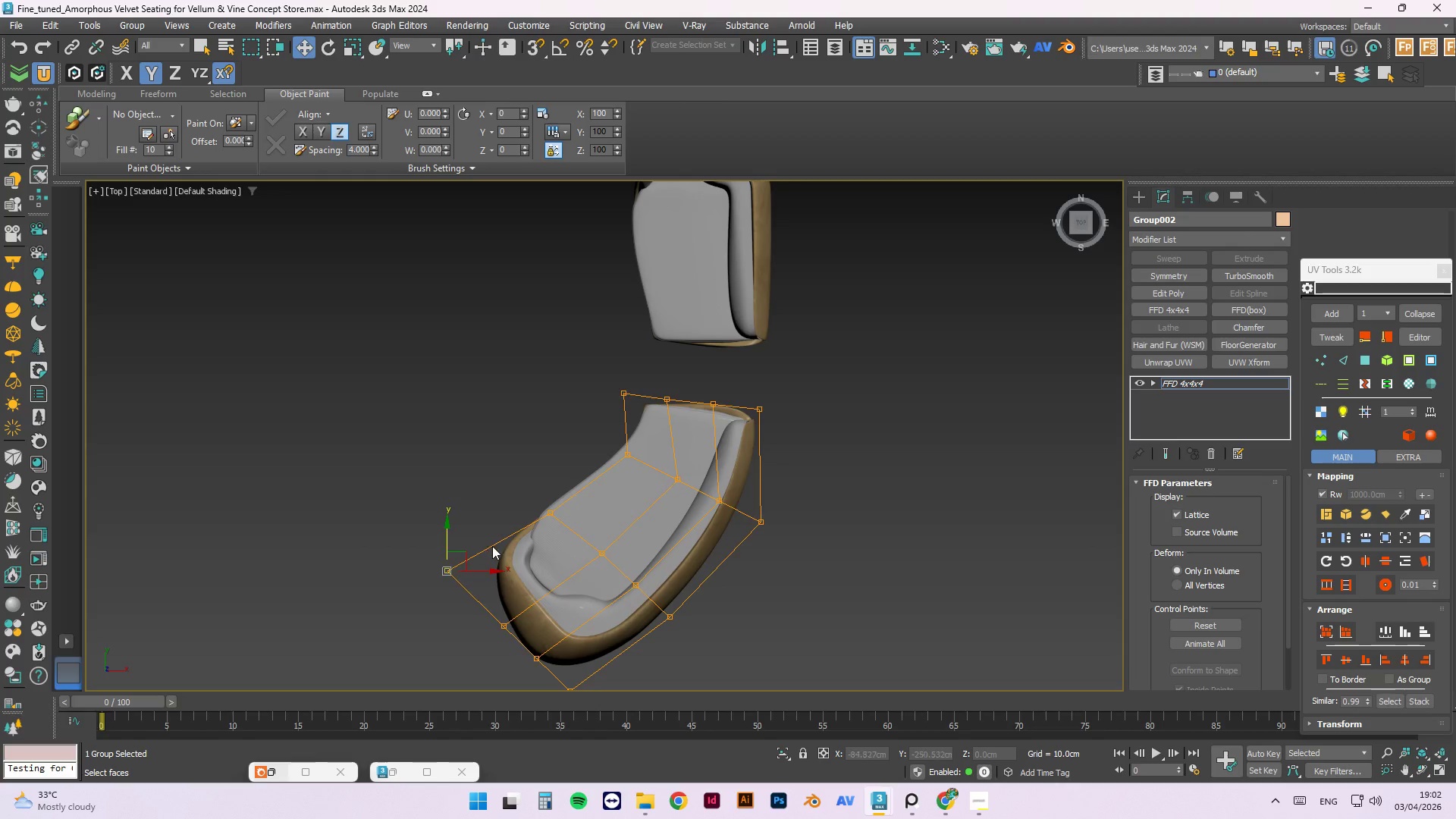 
hold_key(key=AltLeft, duration=1.5)
 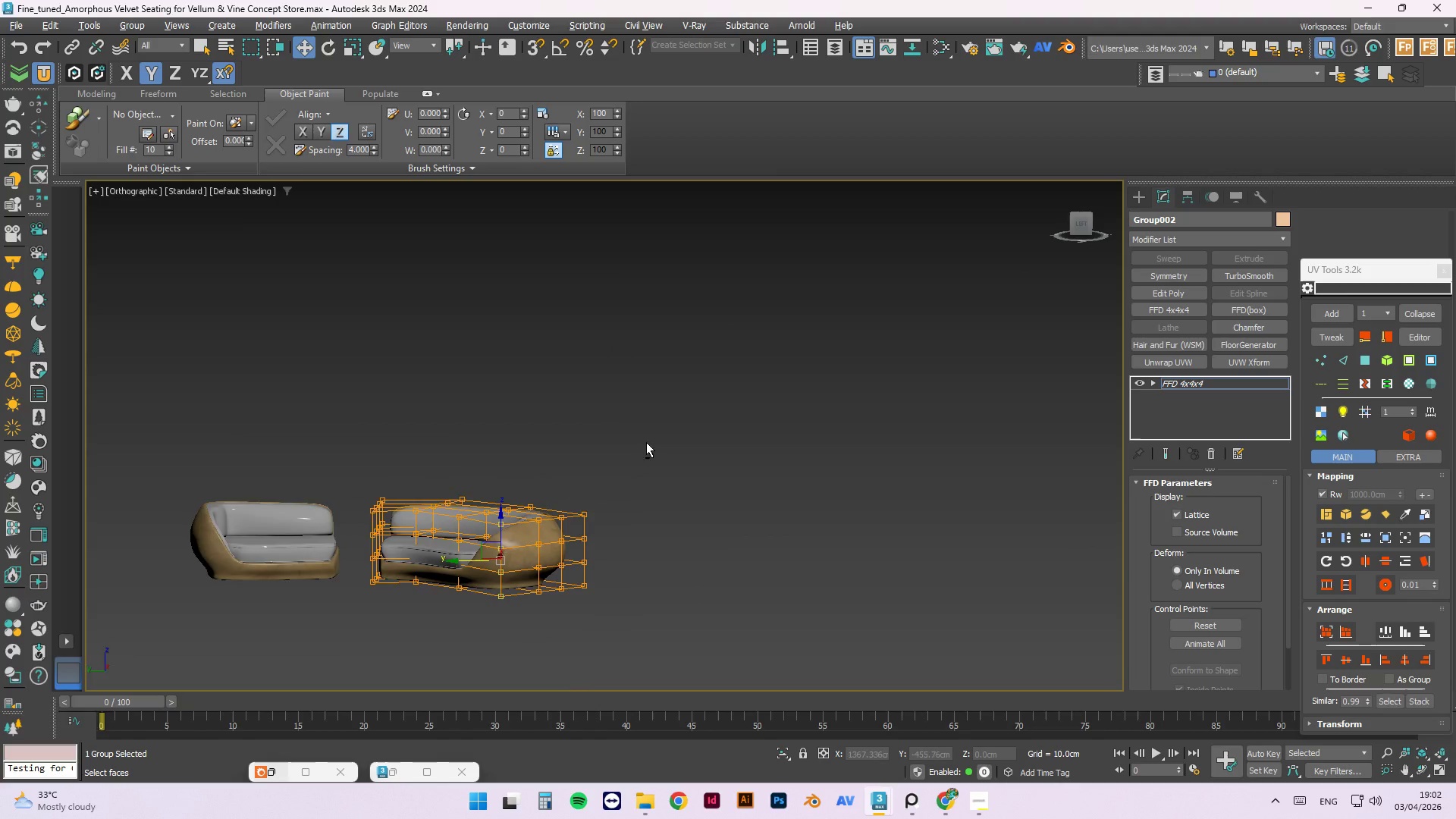 
scroll: coordinate [492, 551], scroll_direction: down, amount: 1.0
 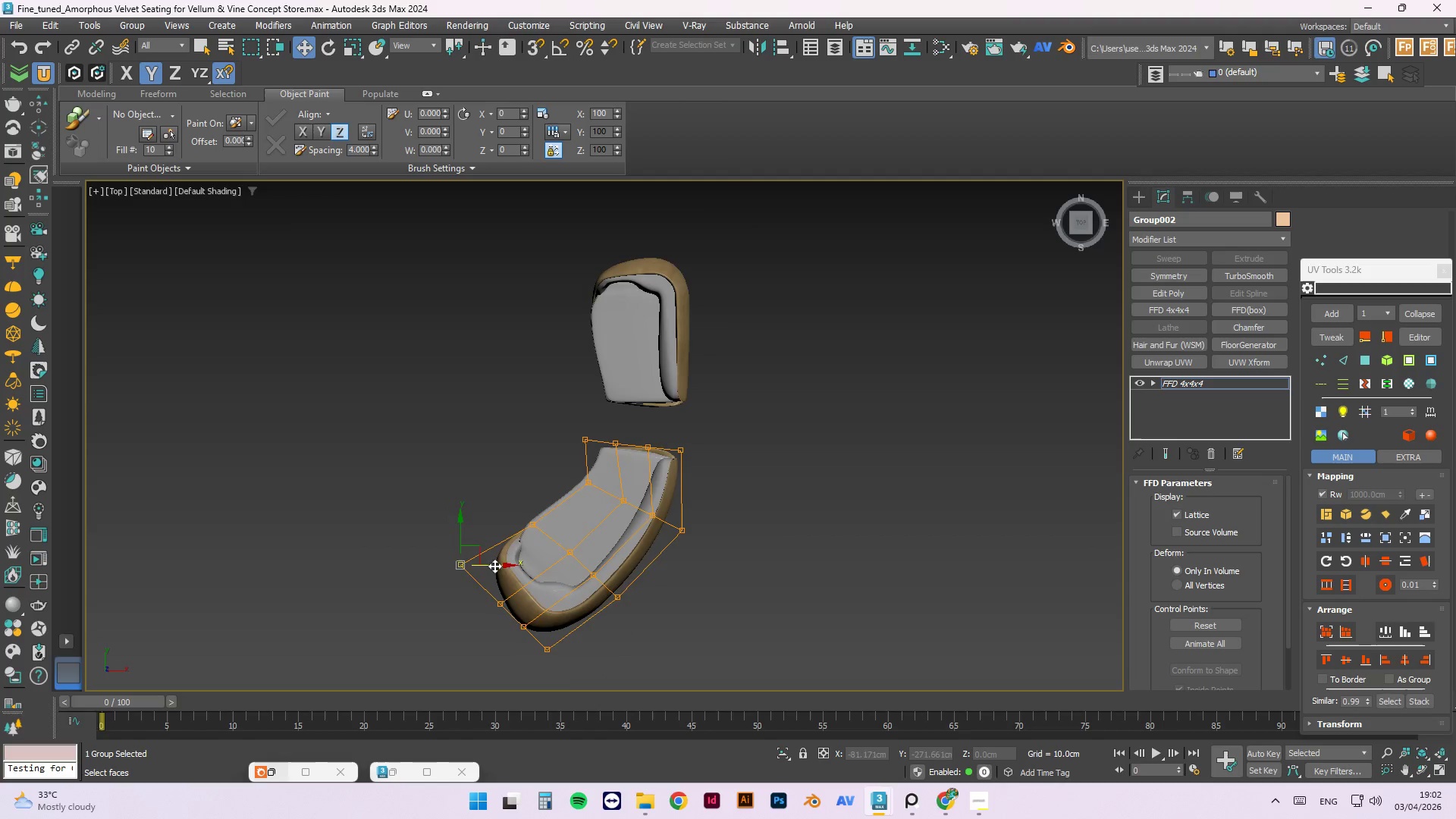 
hold_key(key=AltLeft, duration=0.8)
 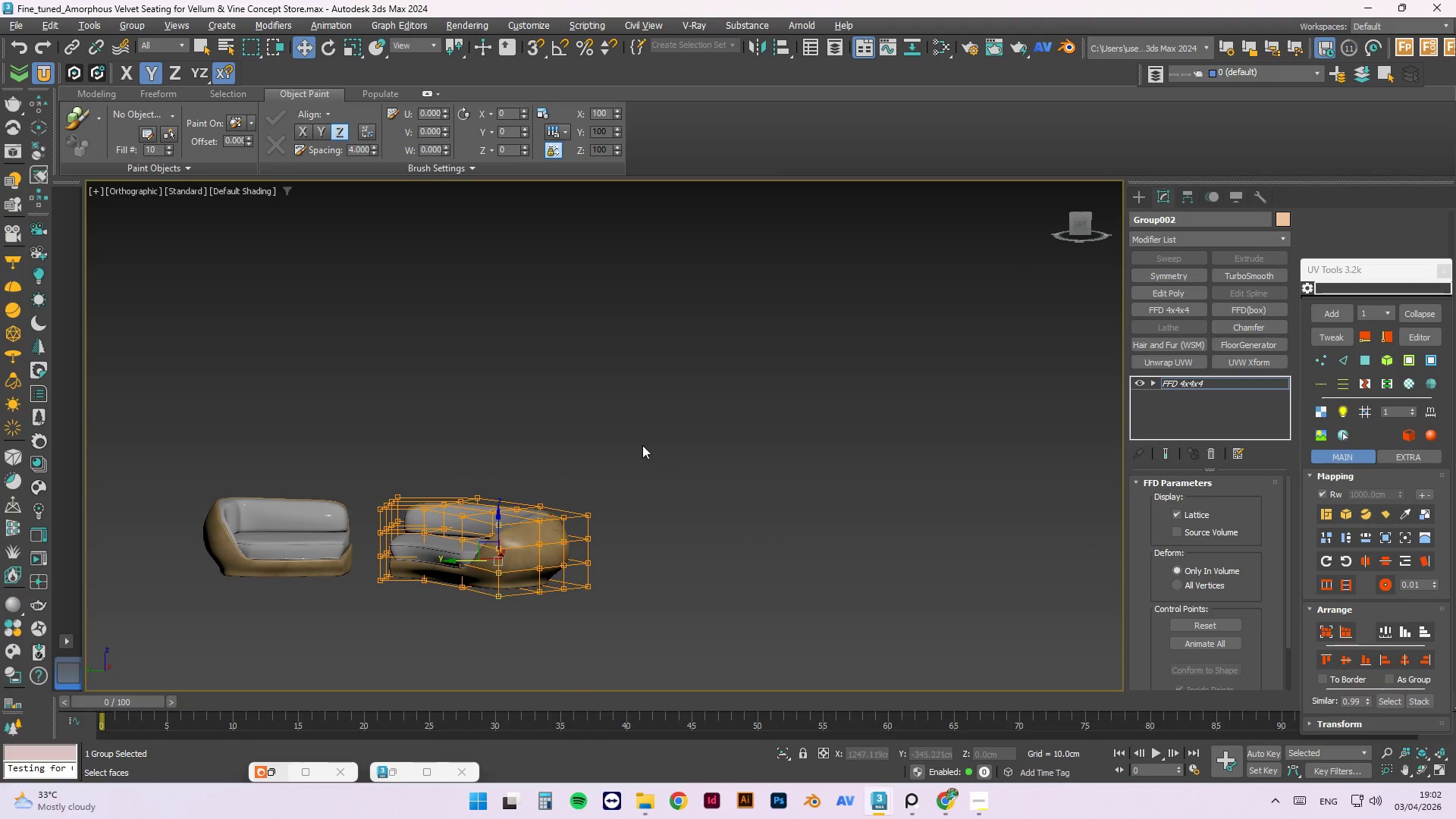 
left_click([642, 444])
 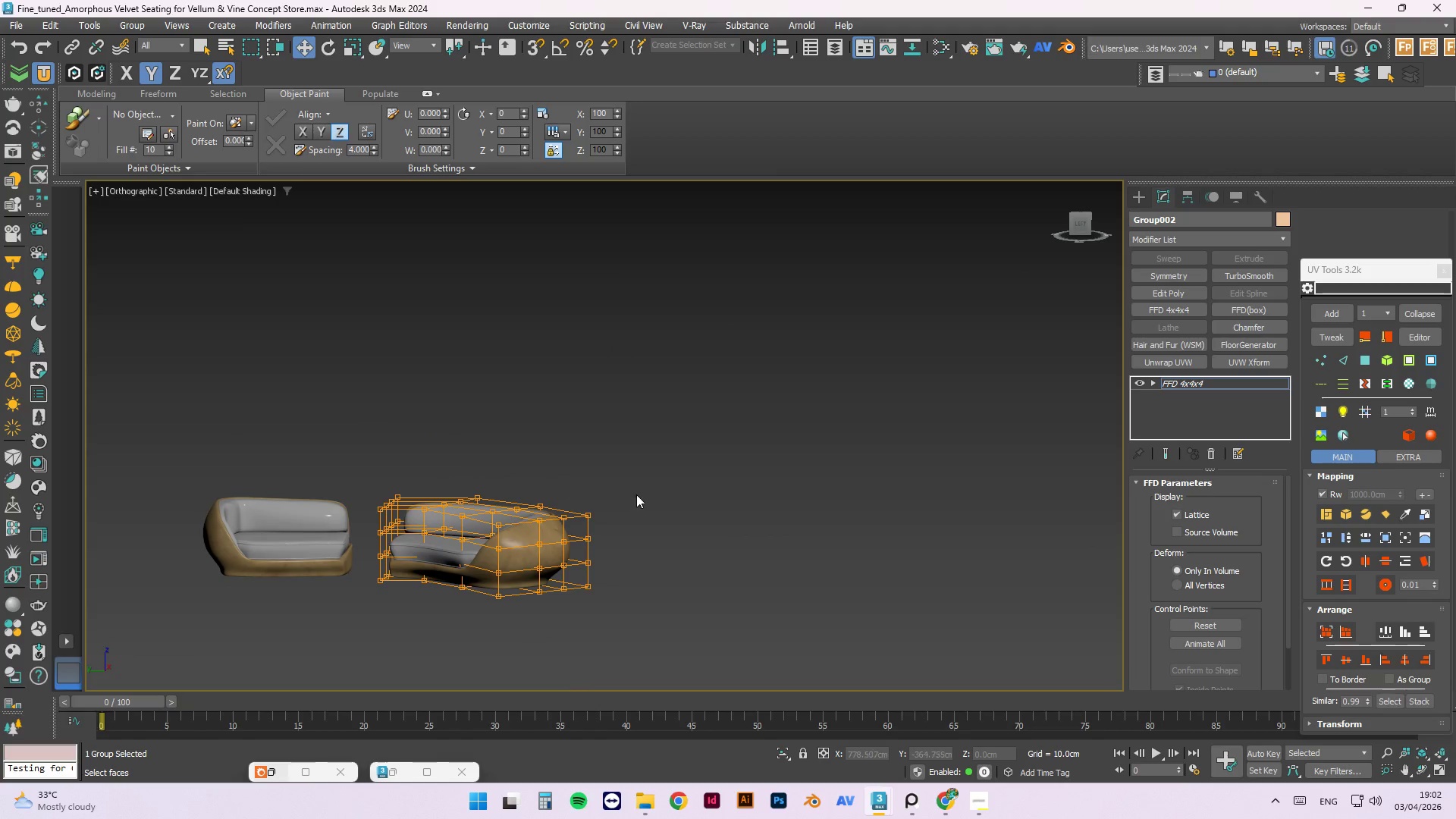 
right_click([645, 471])
 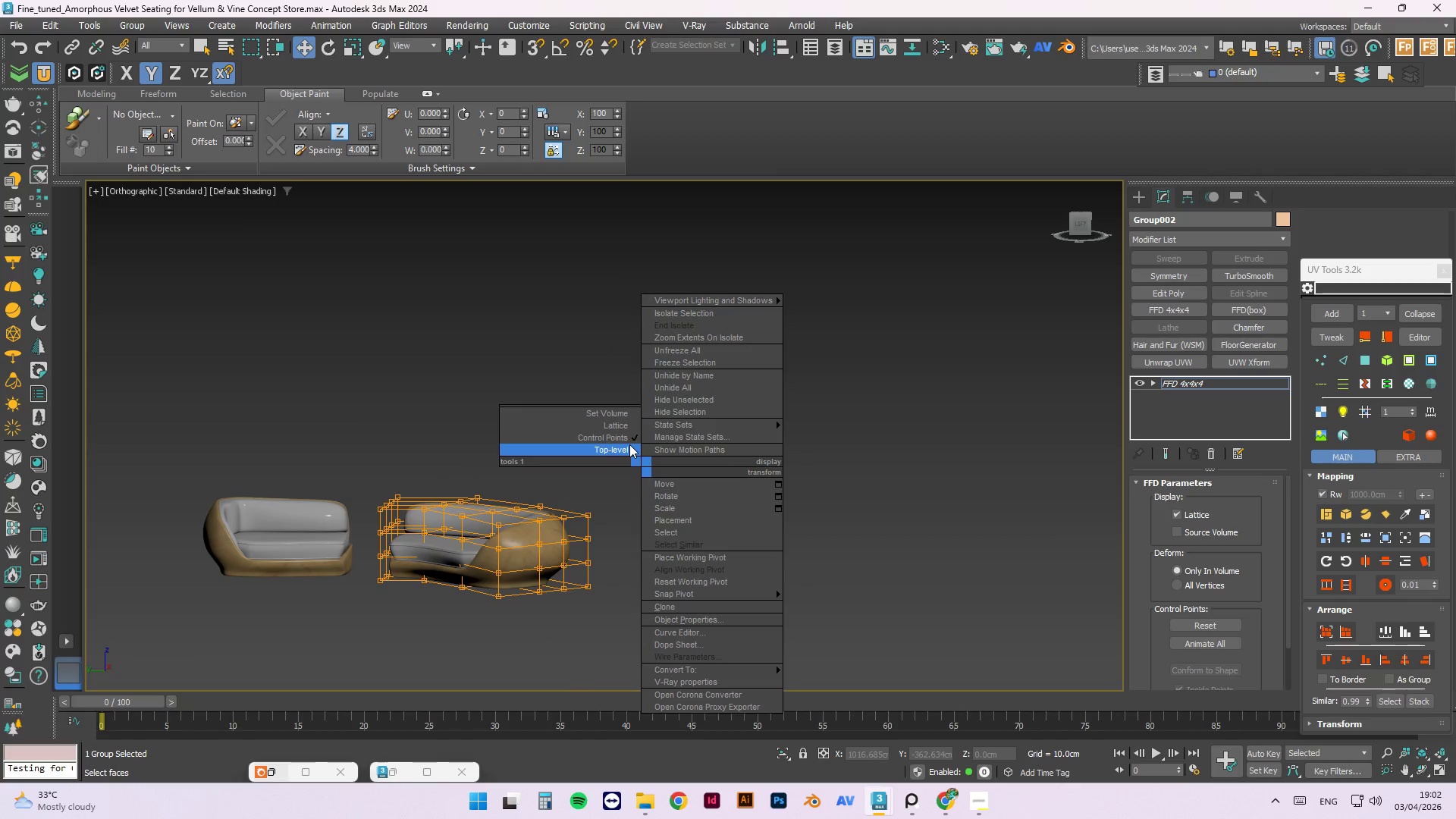 
left_click([629, 448])
 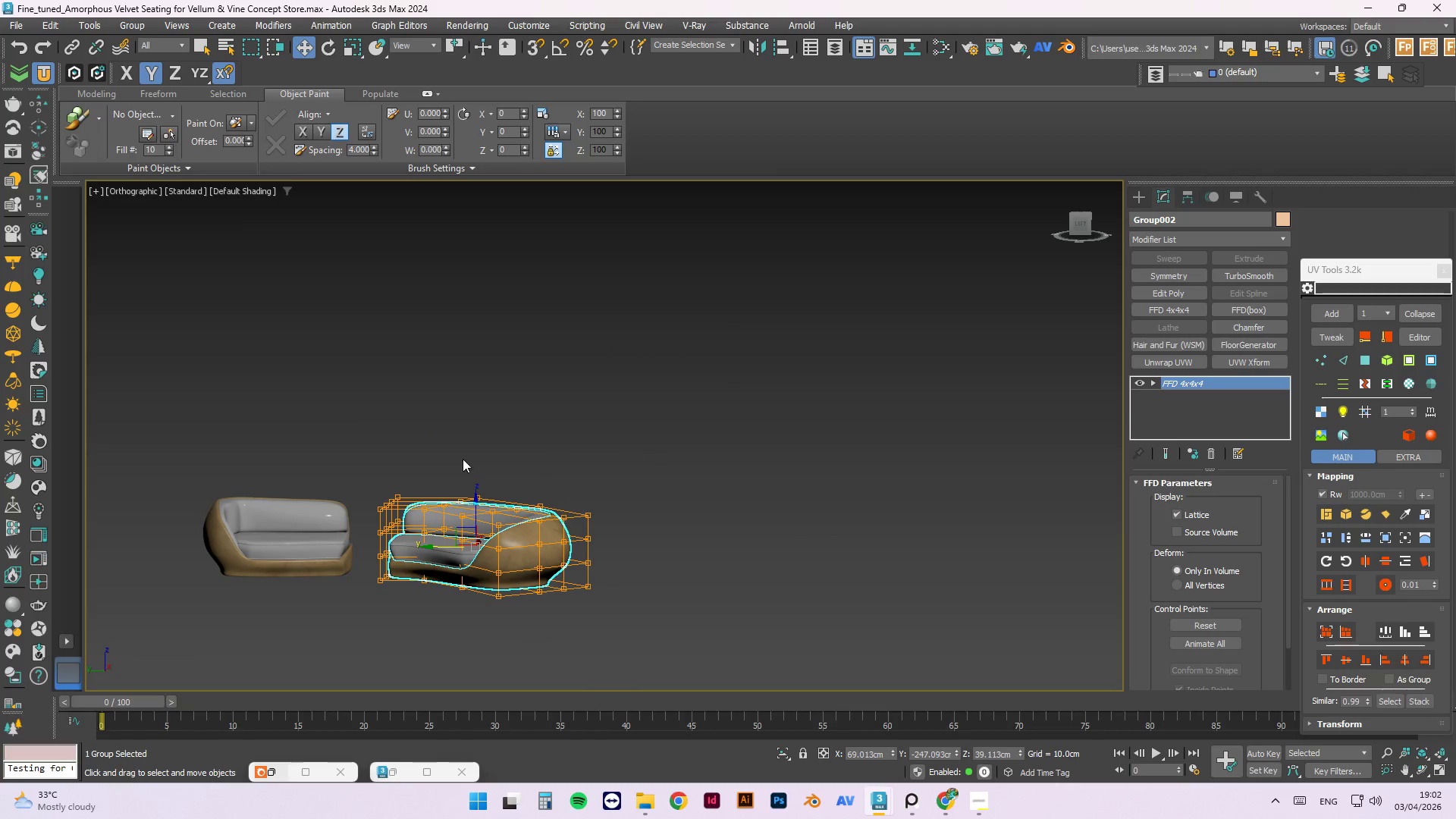 
scroll: coordinate [425, 519], scroll_direction: up, amount: 5.0
 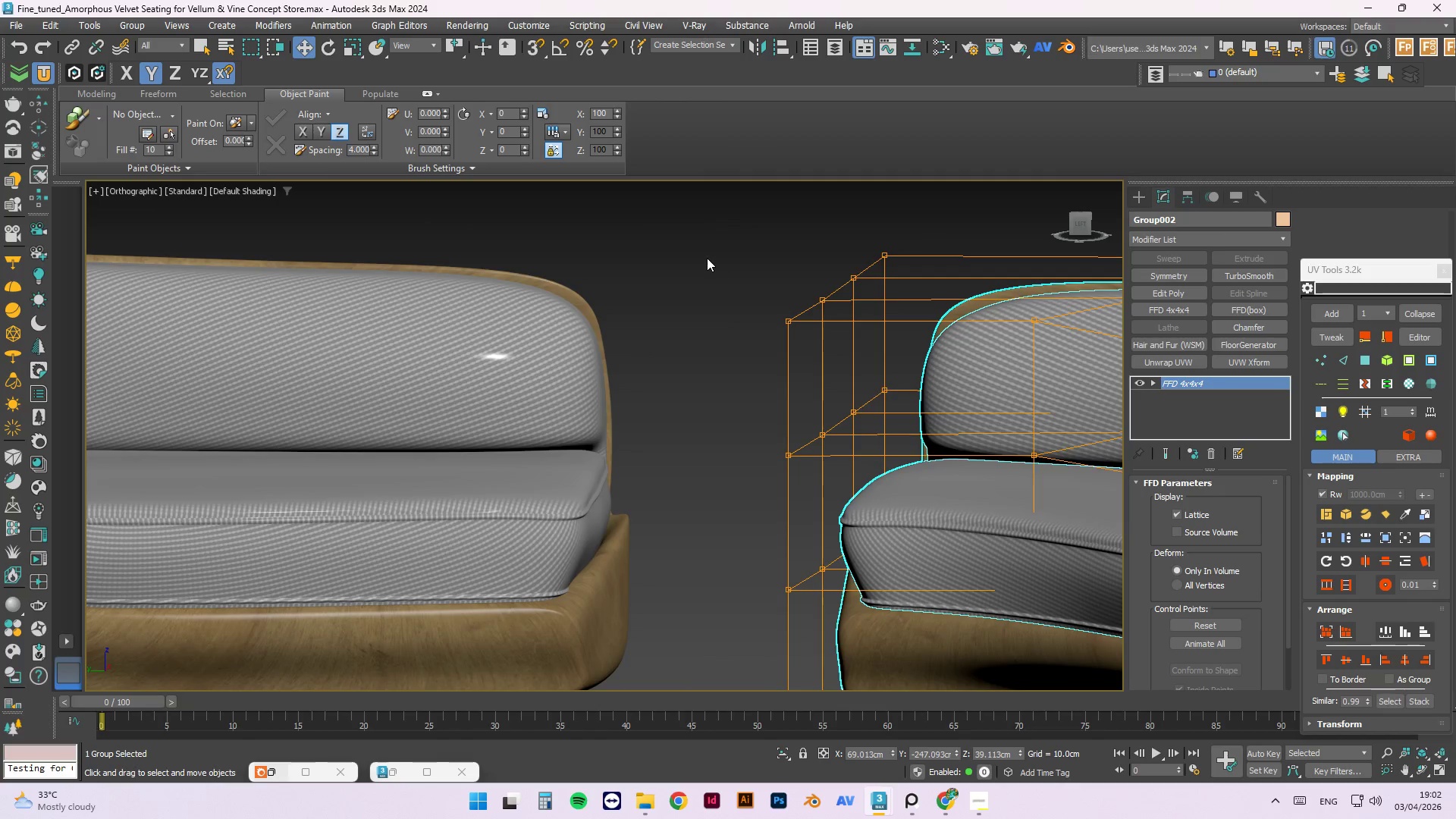 
left_click([704, 259])
 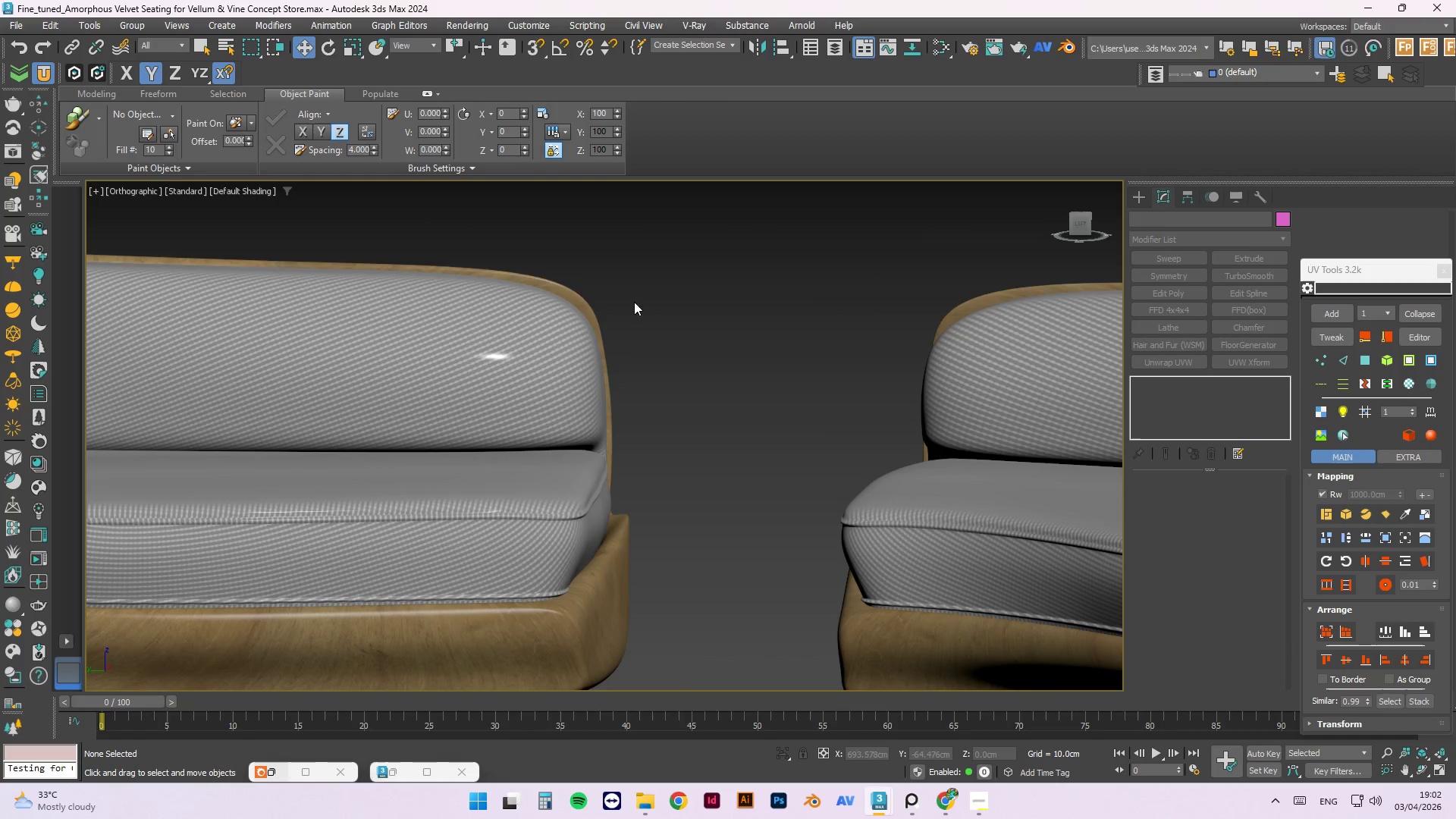 
scroll: coordinate [591, 356], scroll_direction: down, amount: 2.0
 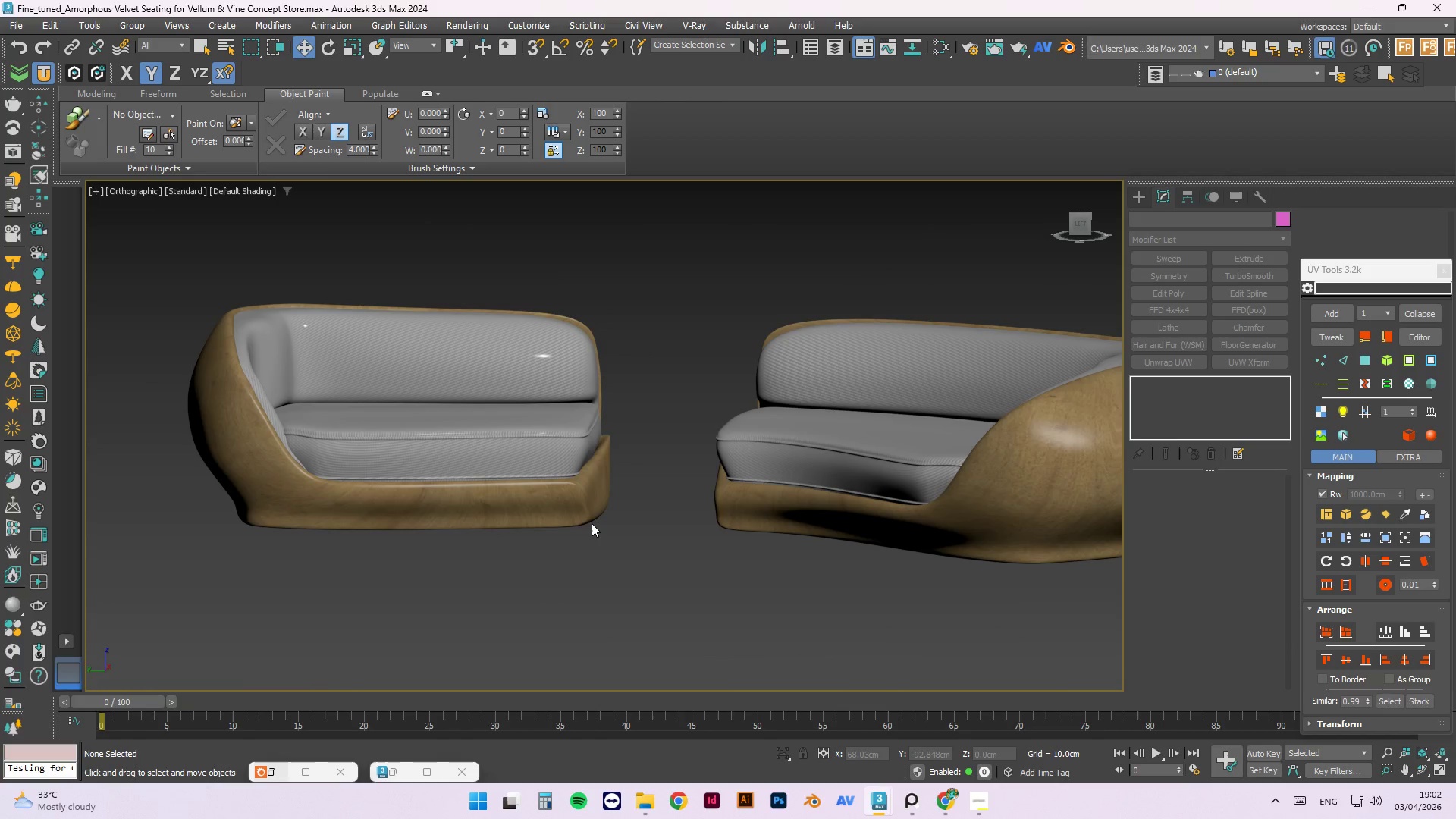 
hold_key(key=AltLeft, duration=1.5)
 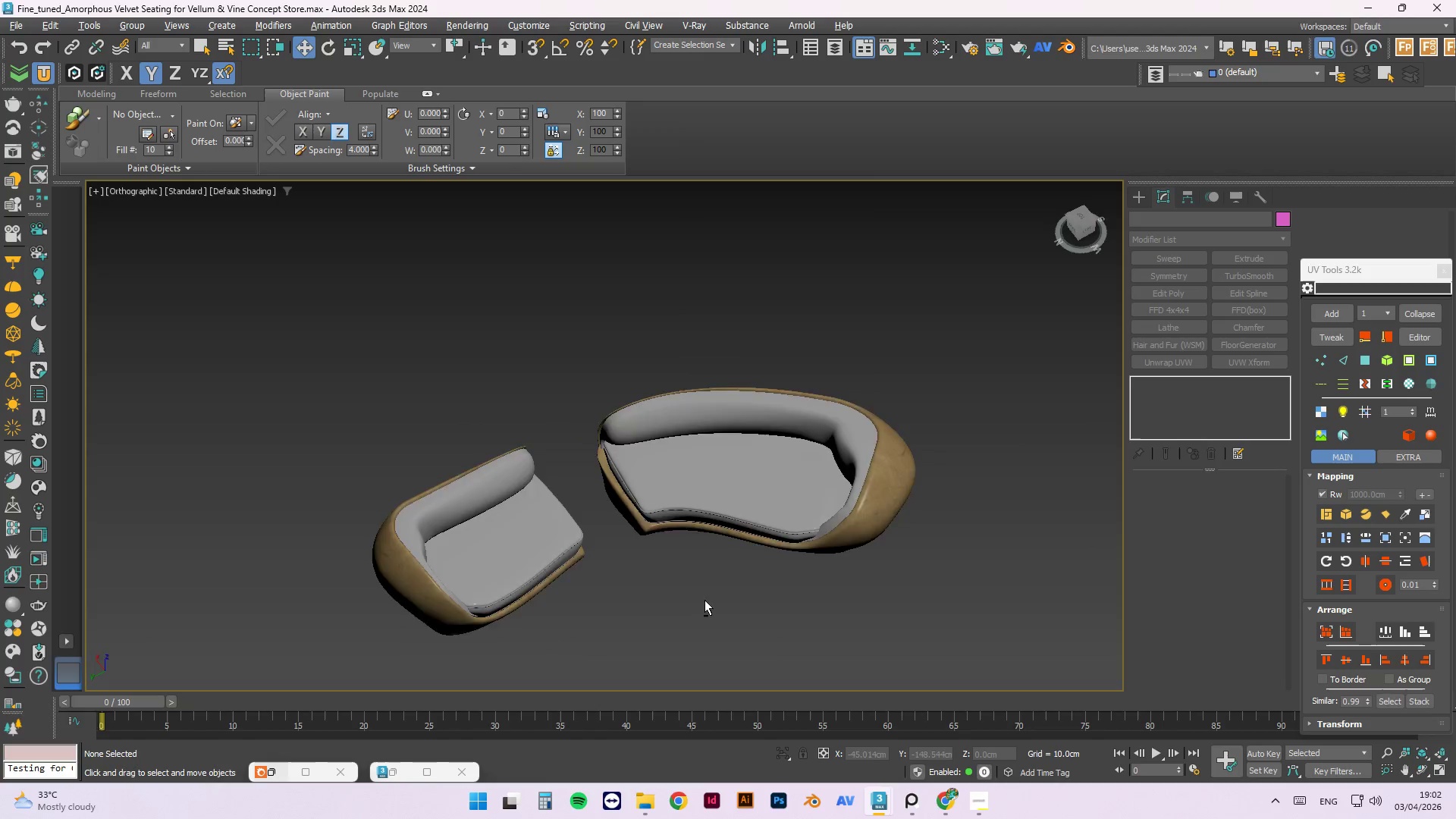 
scroll: coordinate [583, 545], scroll_direction: down, amount: 2.0
 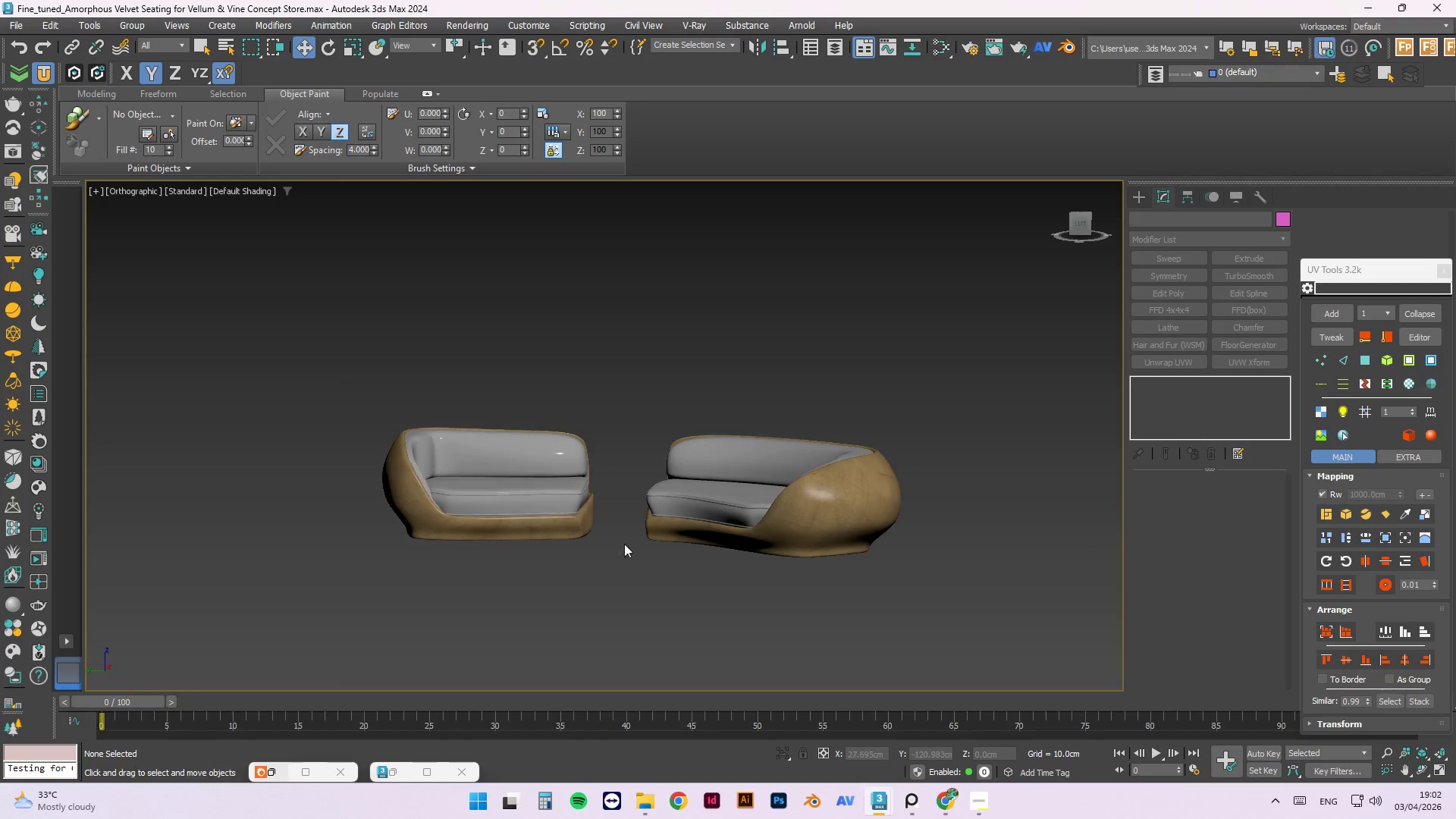 
hold_key(key=AltLeft, duration=1.52)
 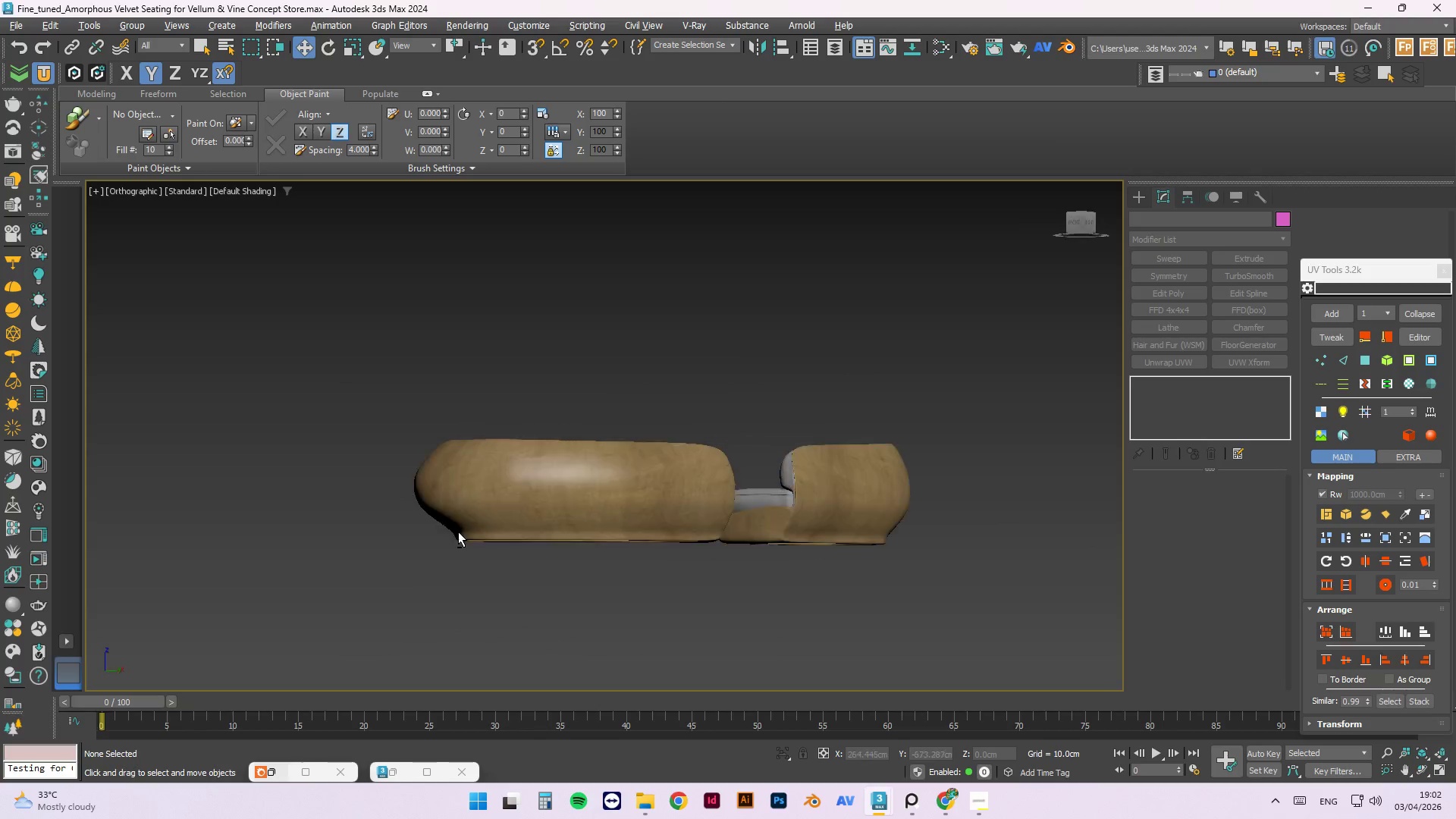 
hold_key(key=AltLeft, duration=1.52)
 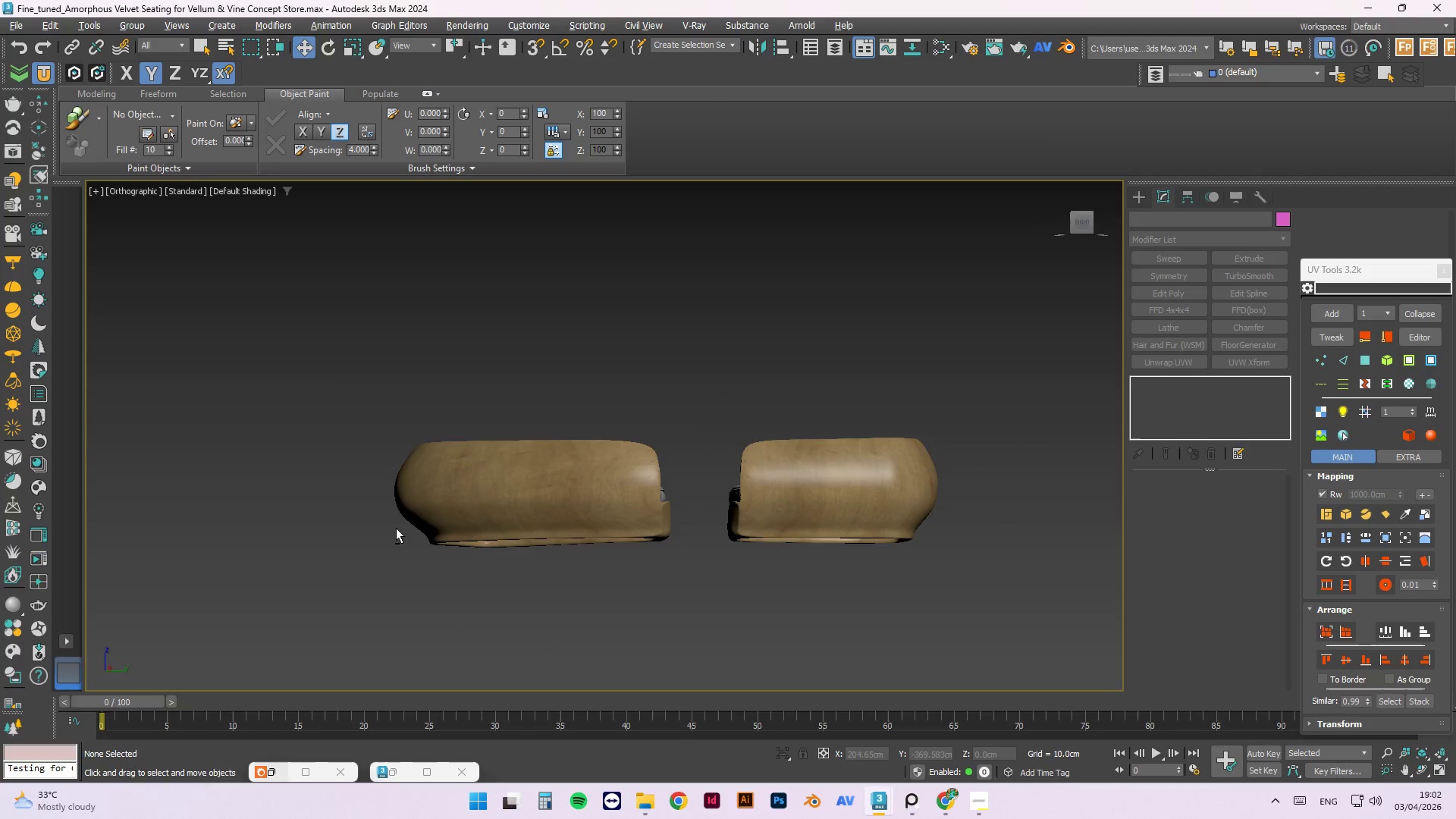 
hold_key(key=AltLeft, duration=1.5)
 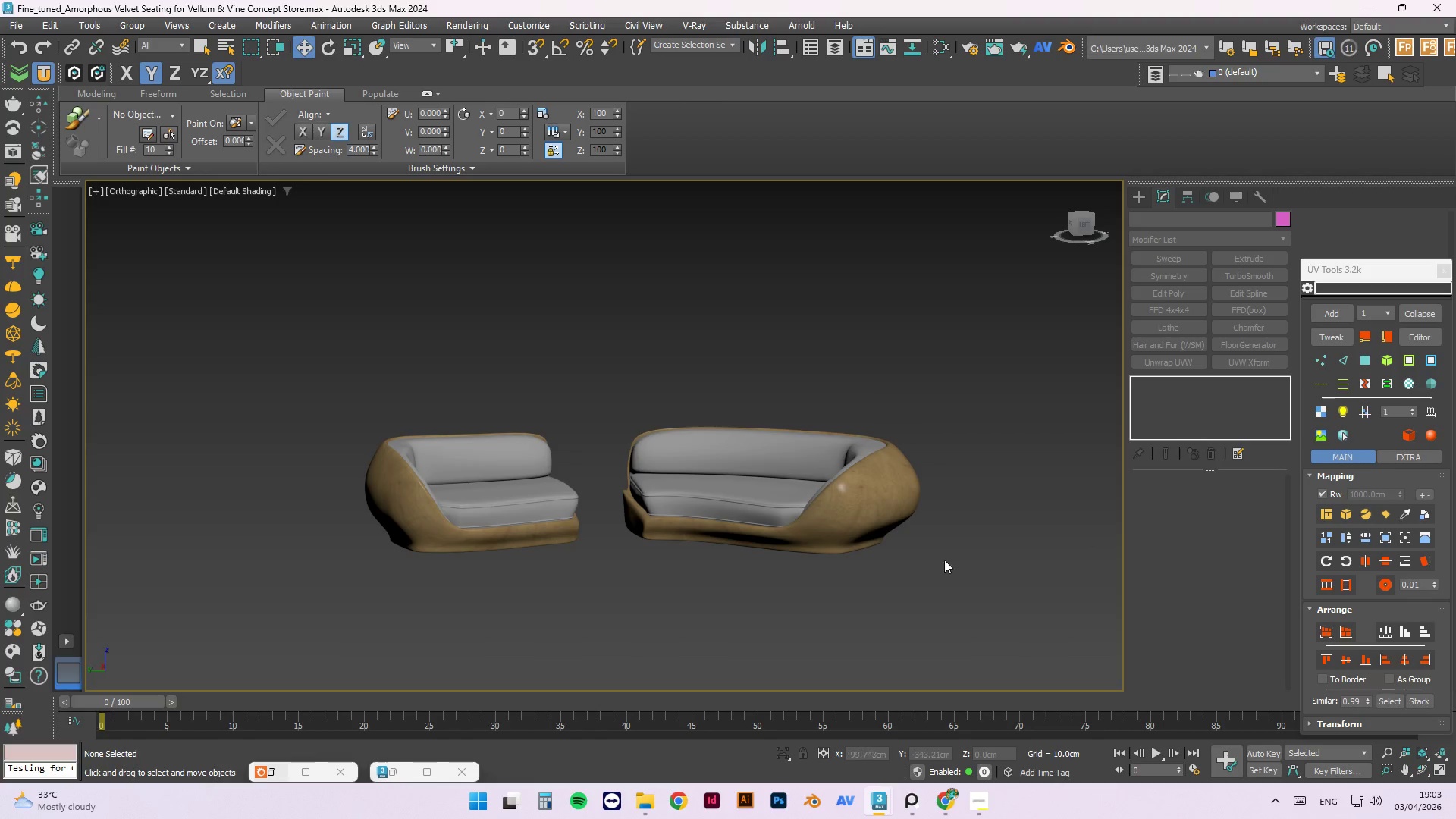 
wait(11.03)
 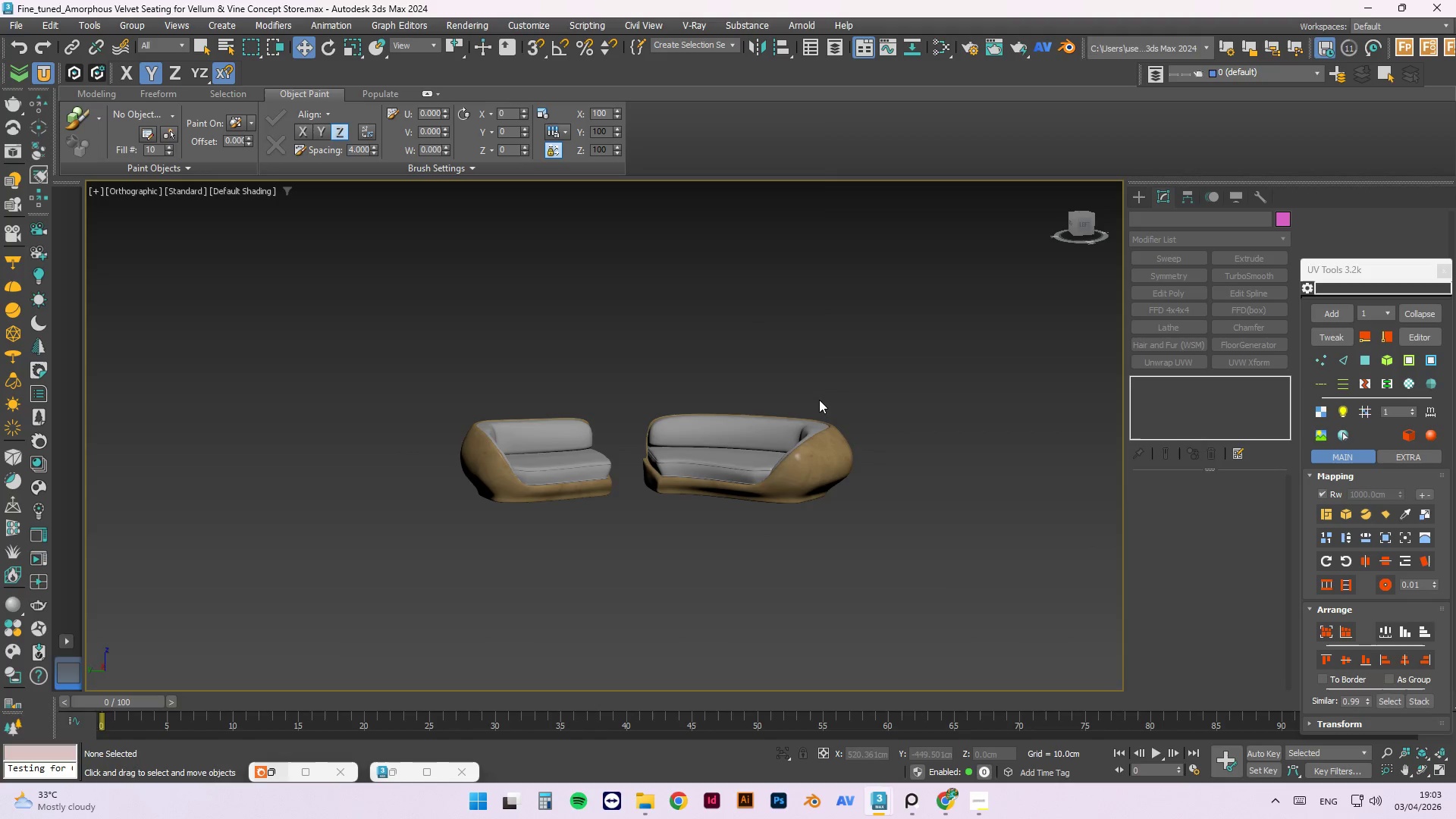 
hold_key(key=AltLeft, duration=0.94)
 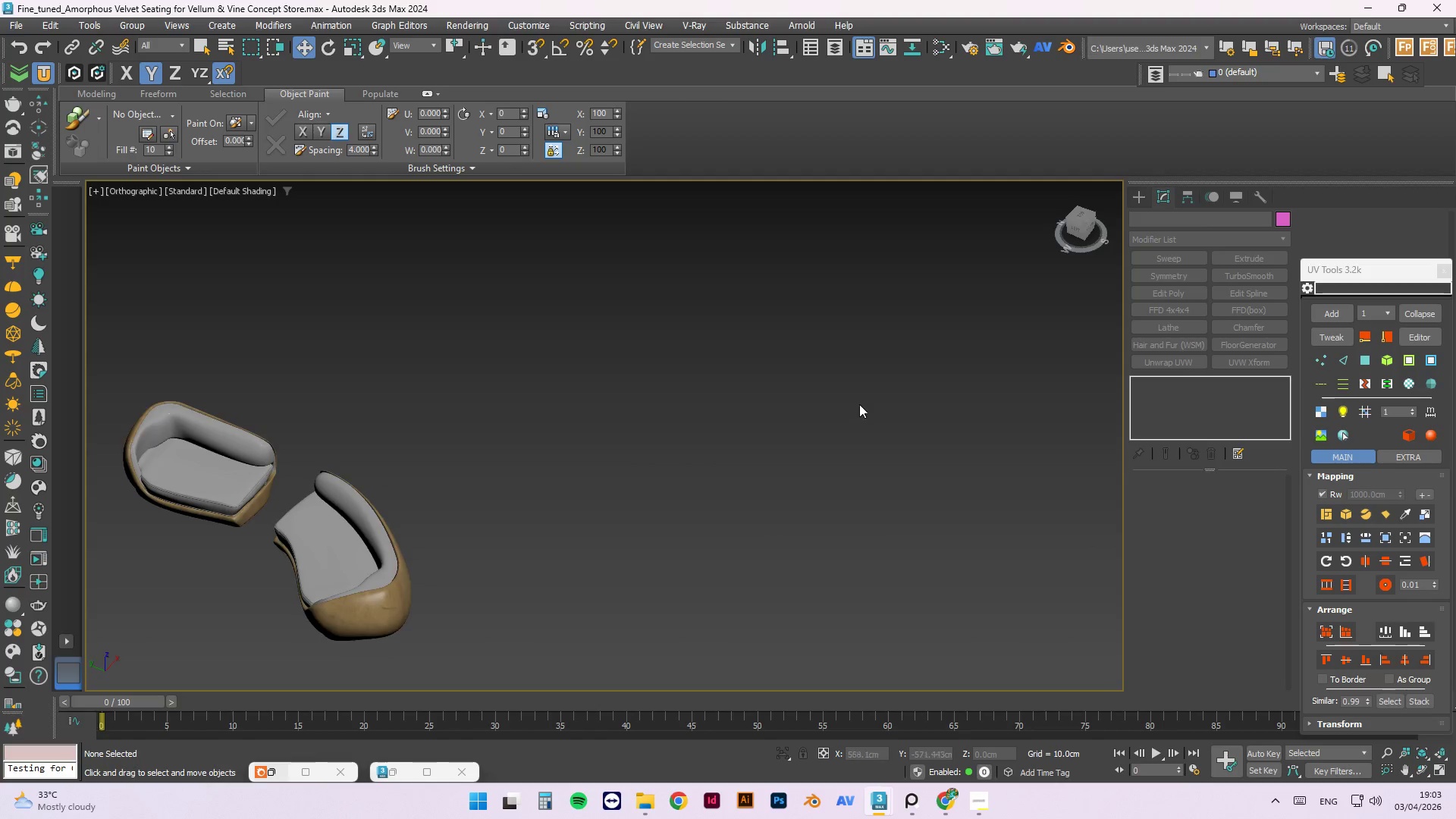 
scroll: coordinate [691, 381], scroll_direction: down, amount: 1.0
 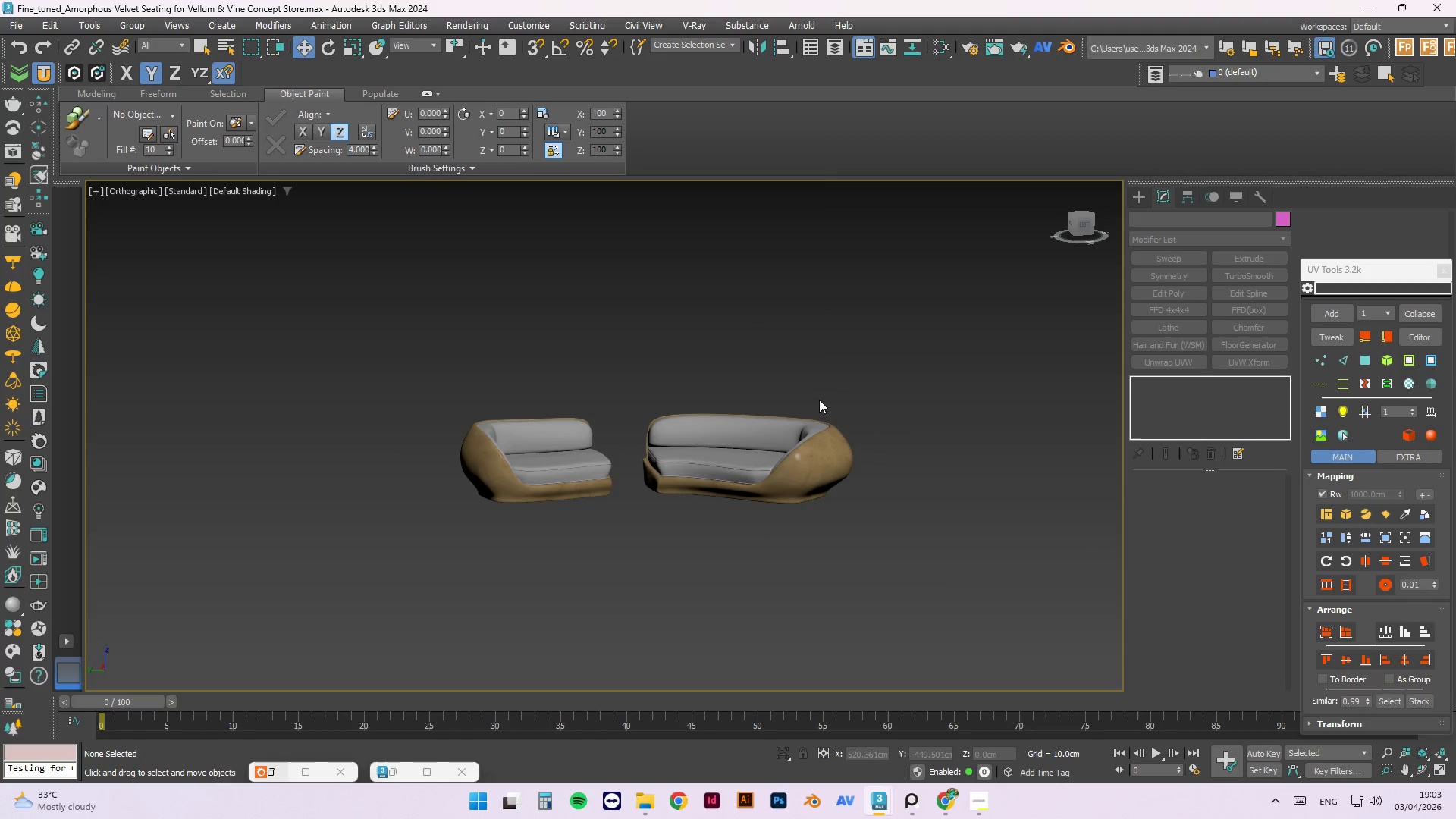 
left_click([767, 325])
 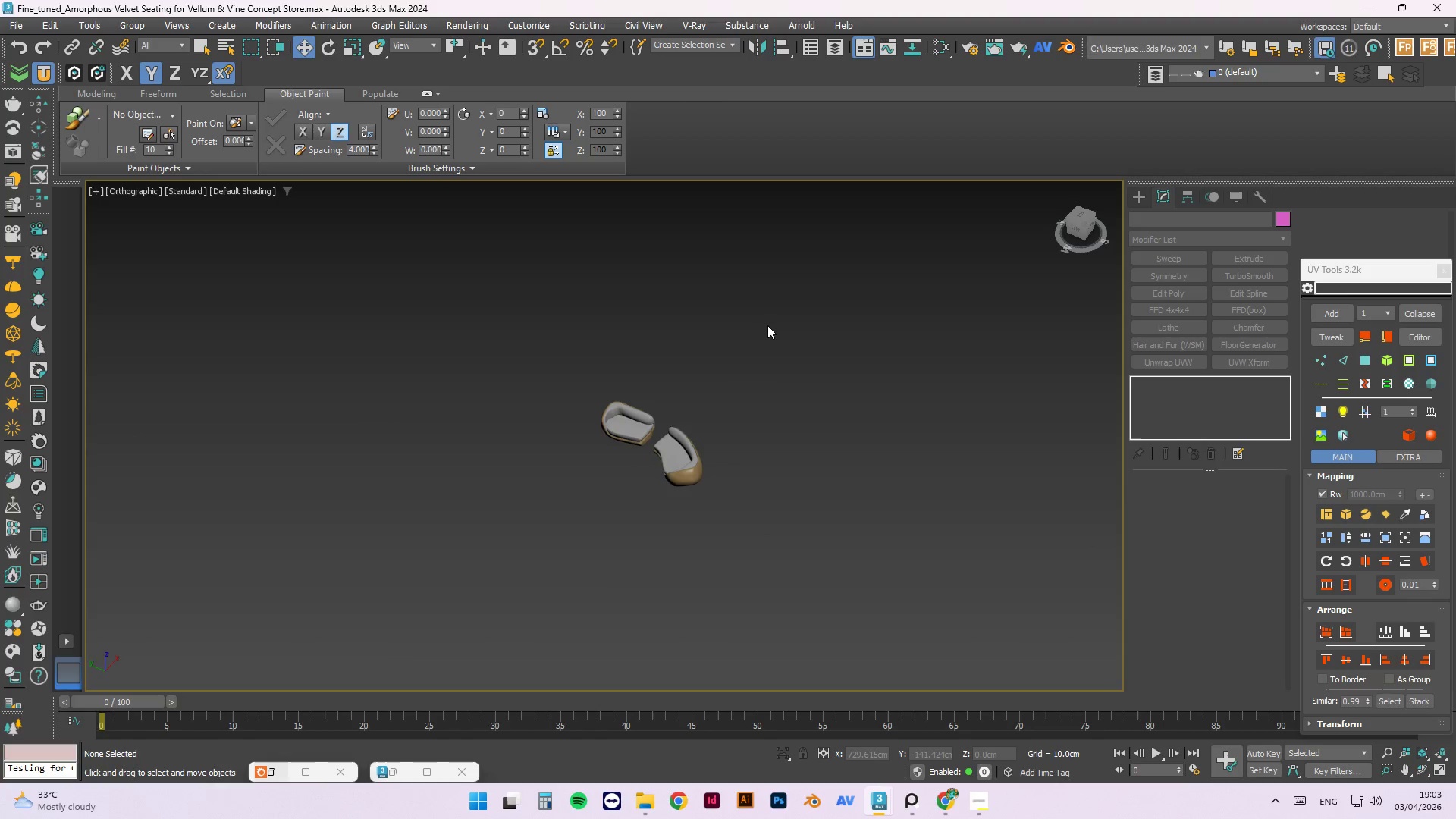 
scroll: coordinate [863, 401], scroll_direction: down, amount: 3.0
 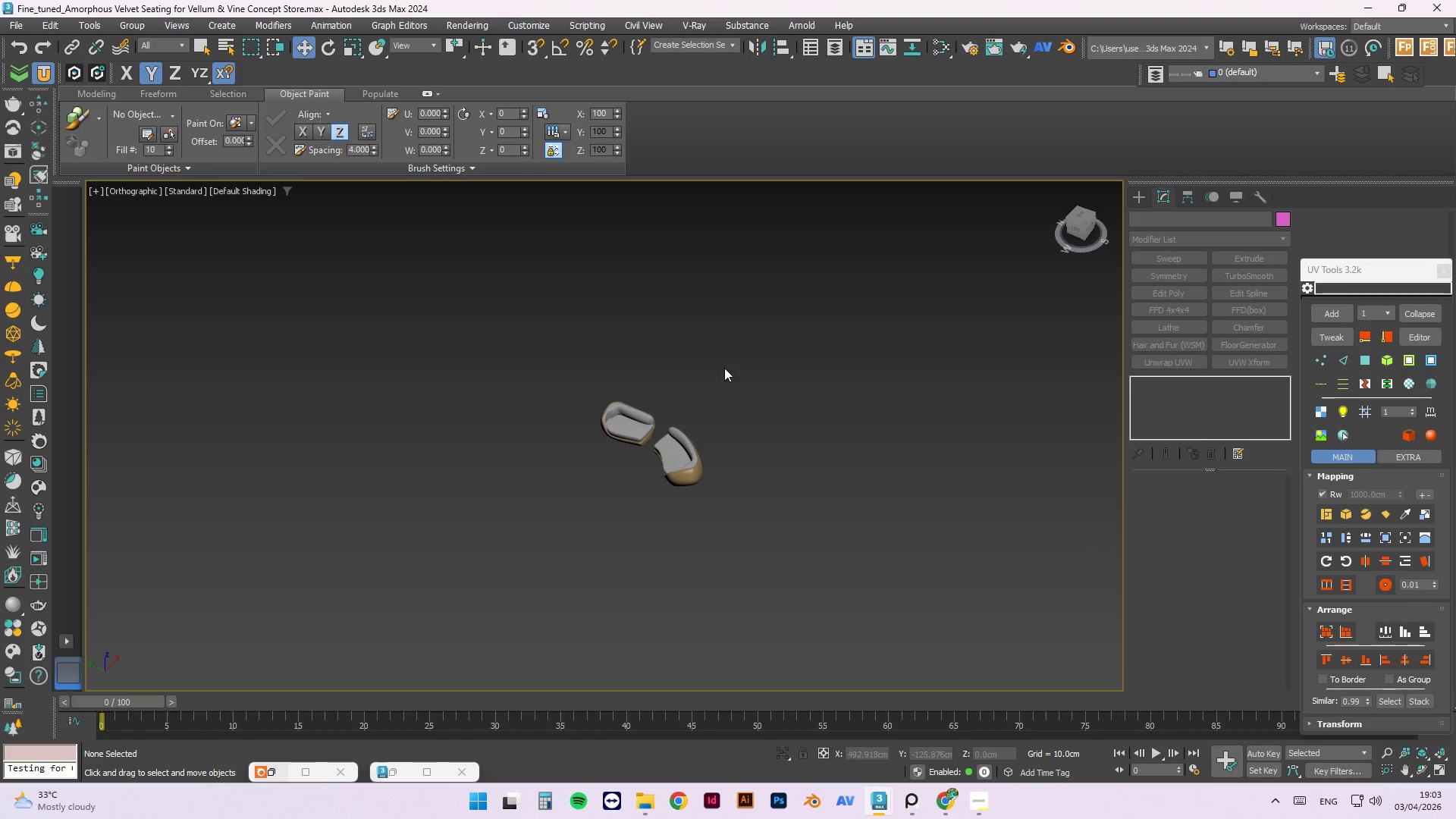 
key(Control+S)